 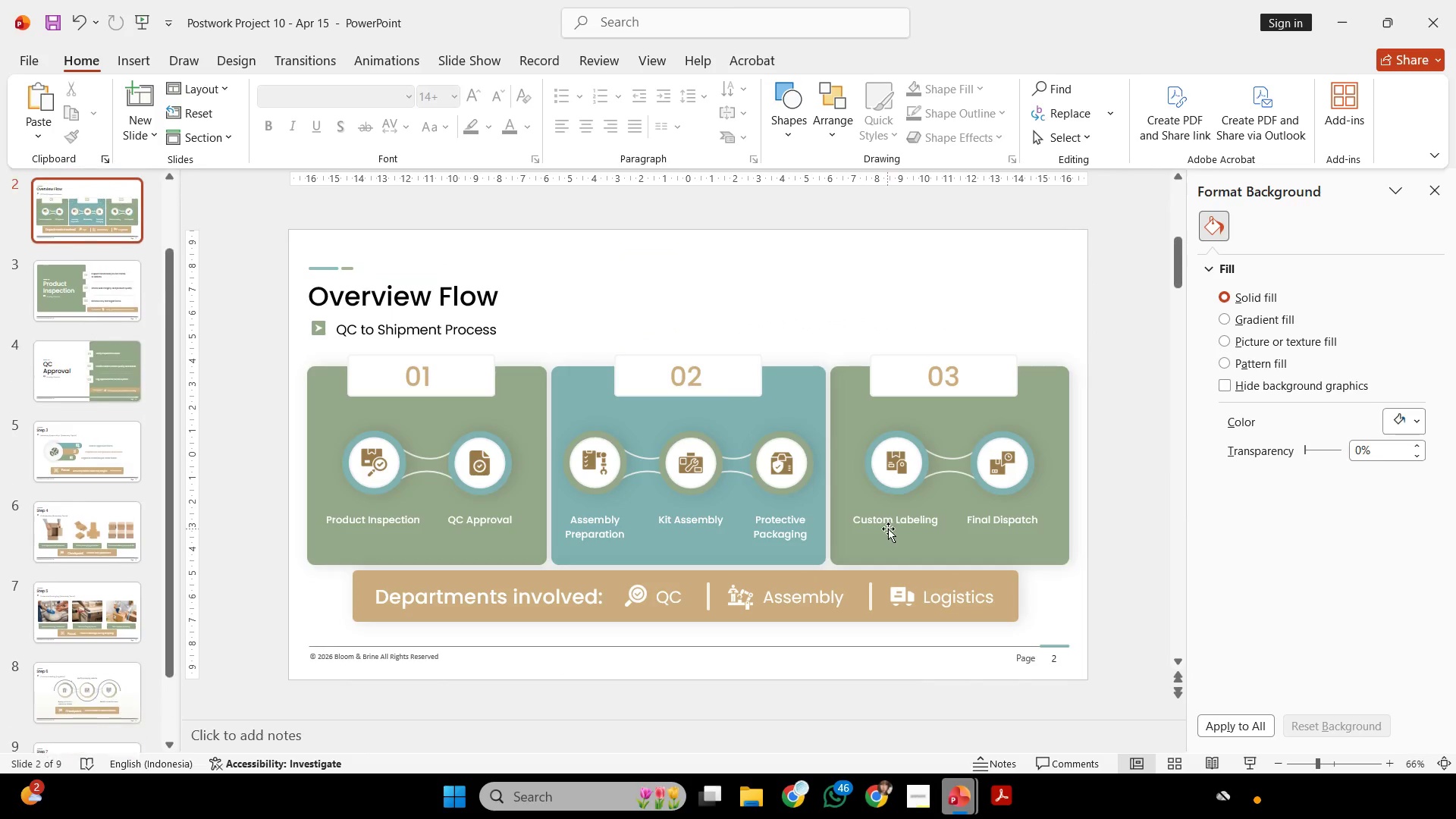 
left_click([1070, 386])
 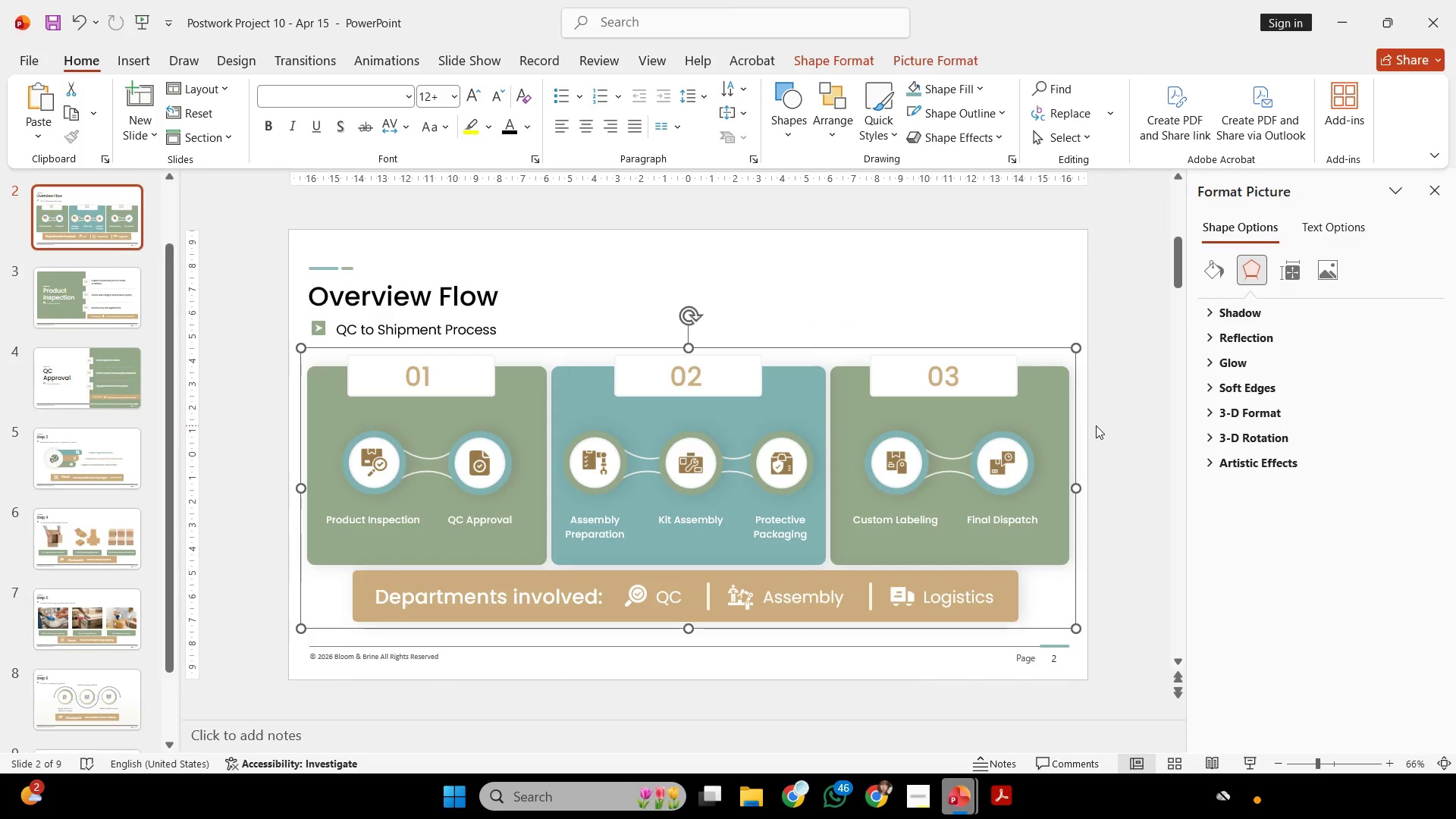 
scroll: coordinate [1096, 425], scroll_direction: up, amount: 1.0
 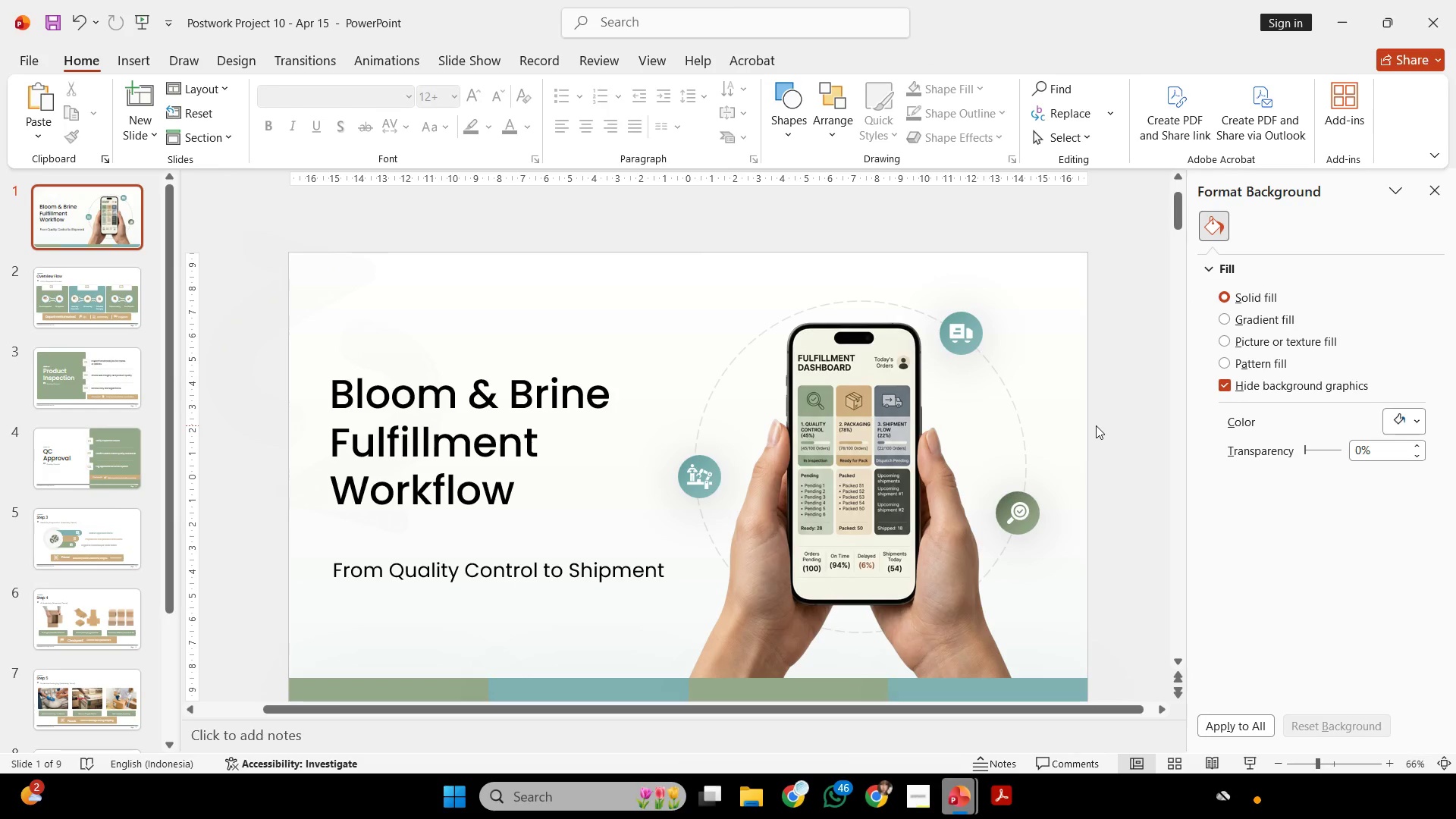 
scroll: coordinate [1096, 425], scroll_direction: down, amount: 7.0
 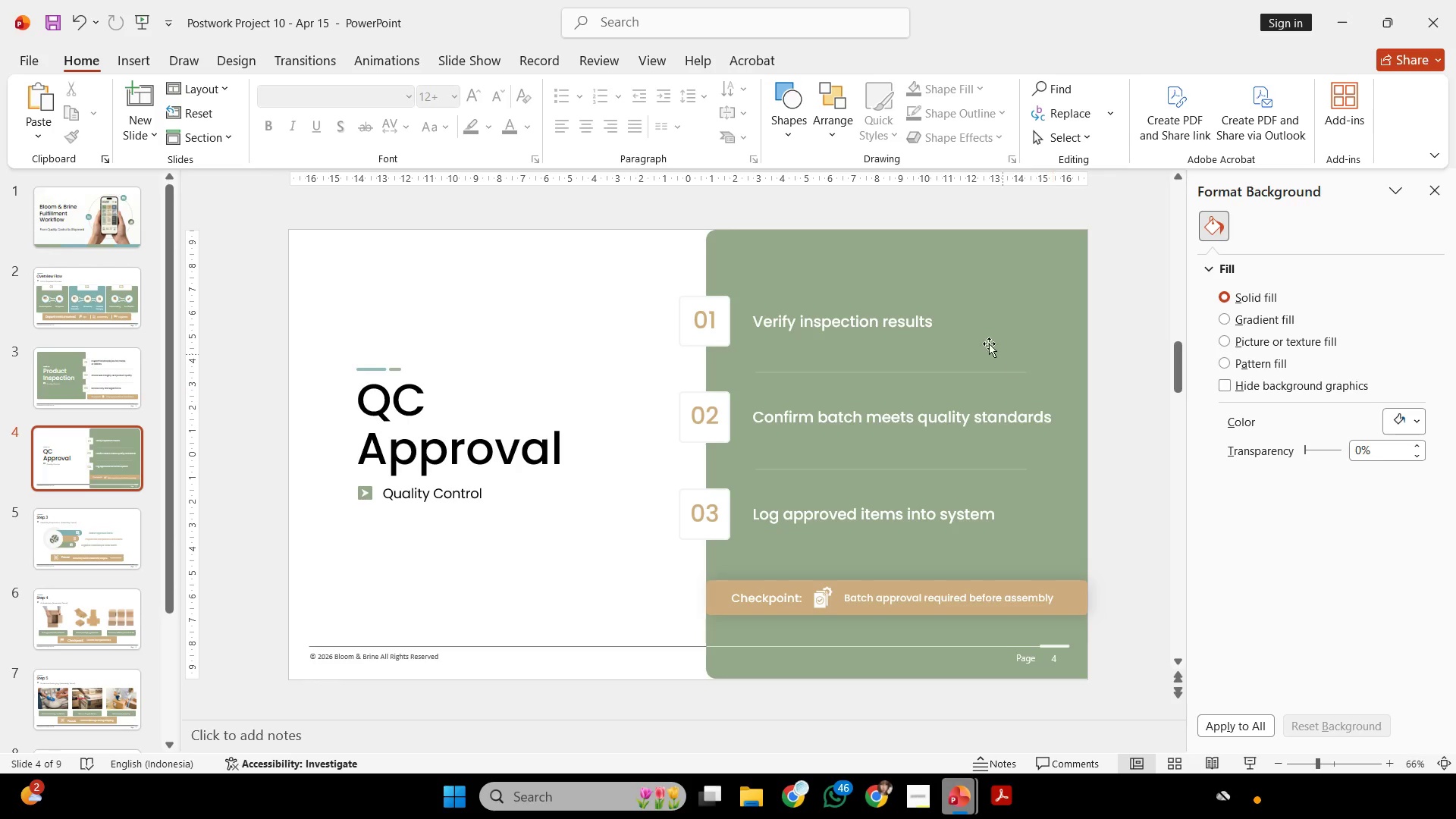 
left_click([977, 313])
 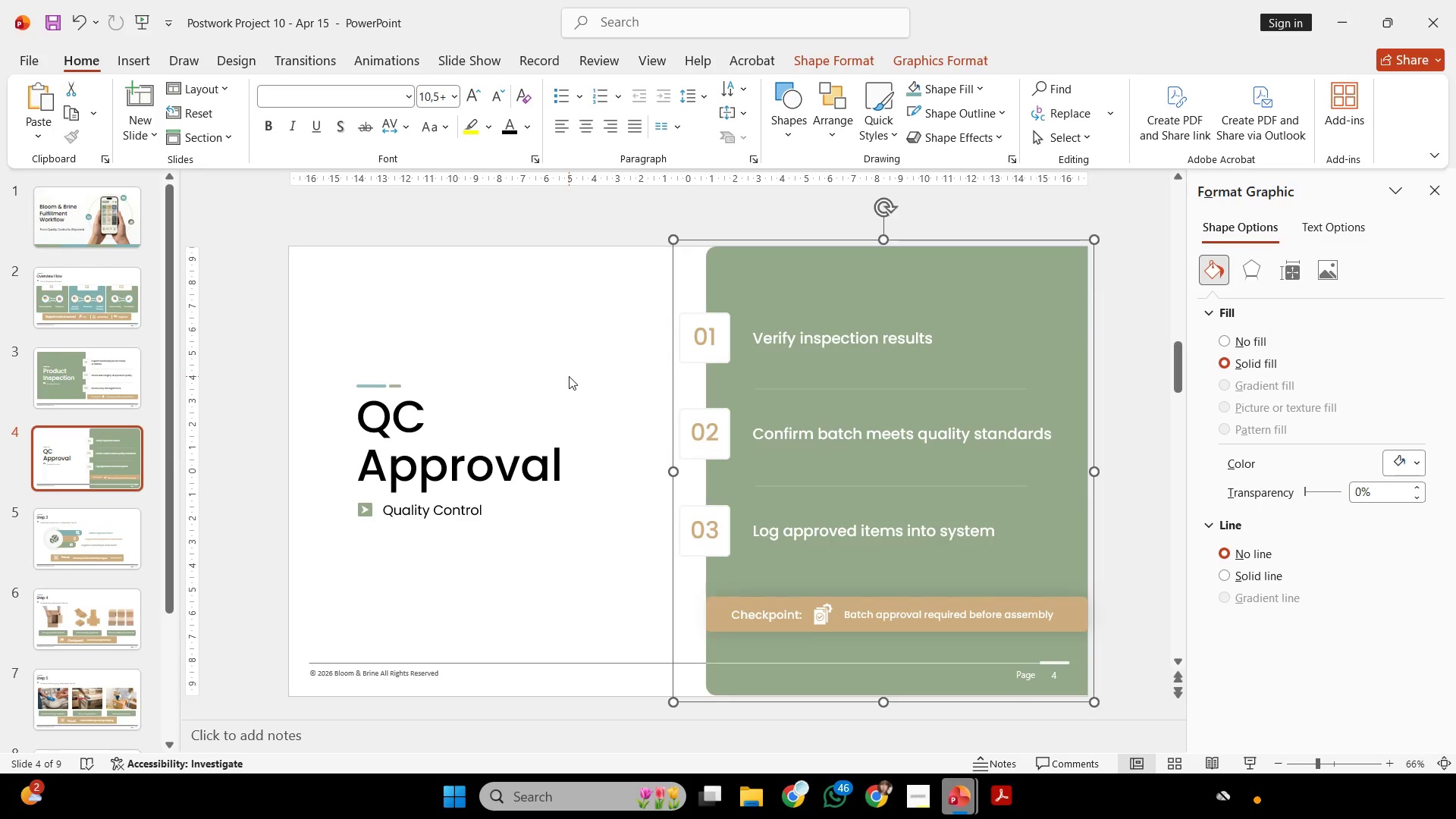 
double_click([517, 384])
 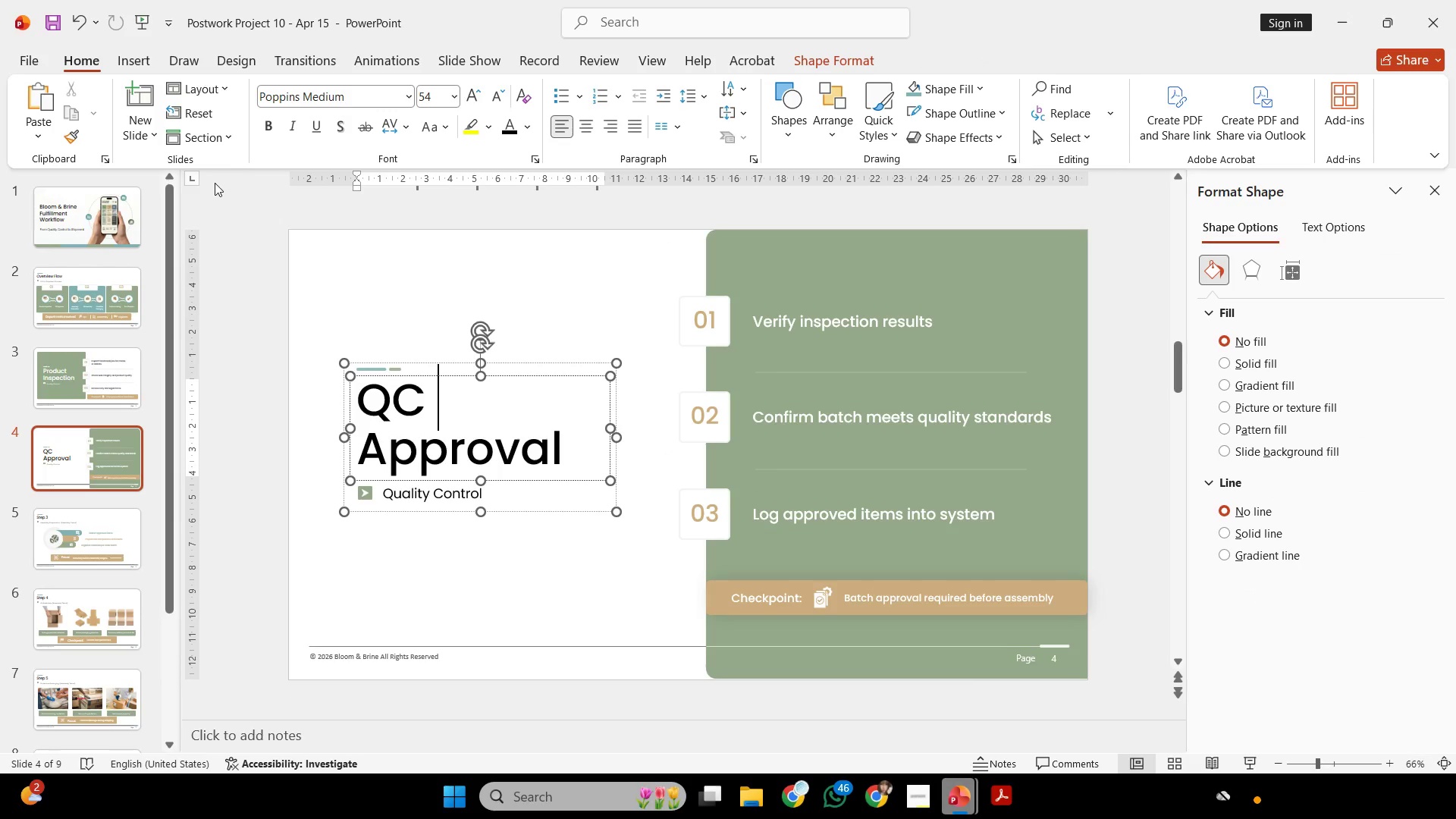 
left_click([289, 213])
 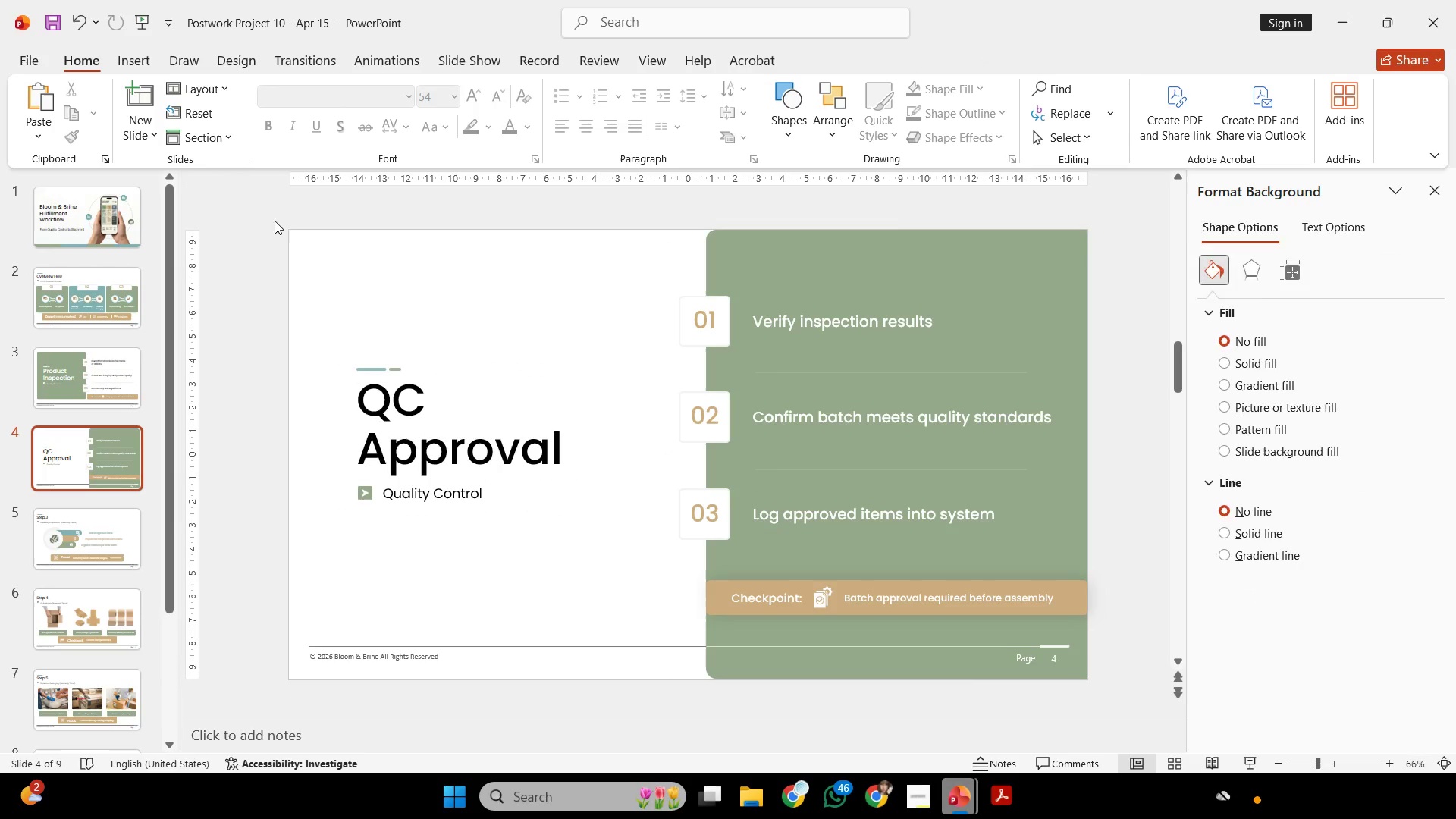 
left_click_drag(start_coordinate=[261, 209], to_coordinate=[1131, 734])
 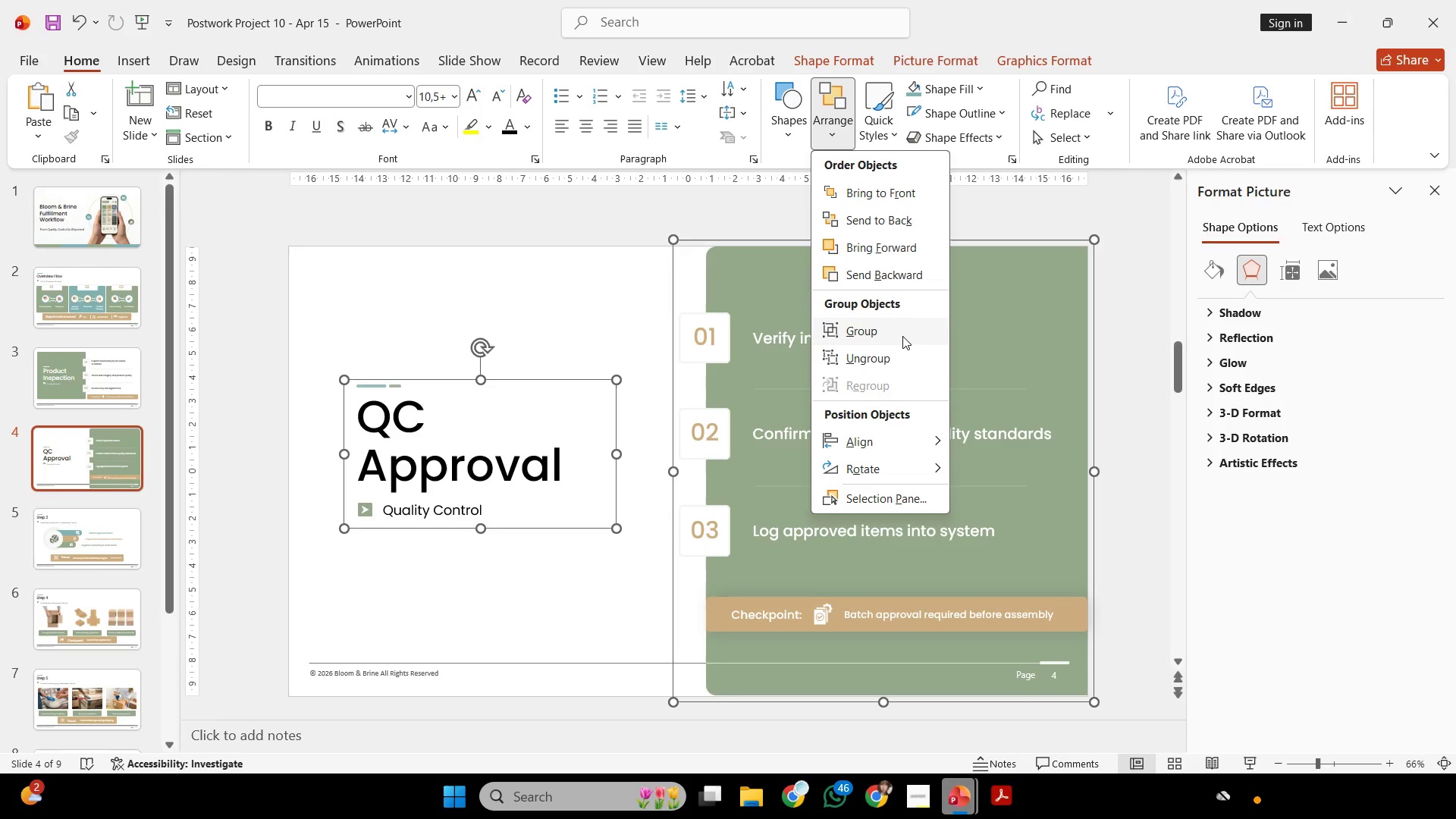 
left_click([568, 208])
 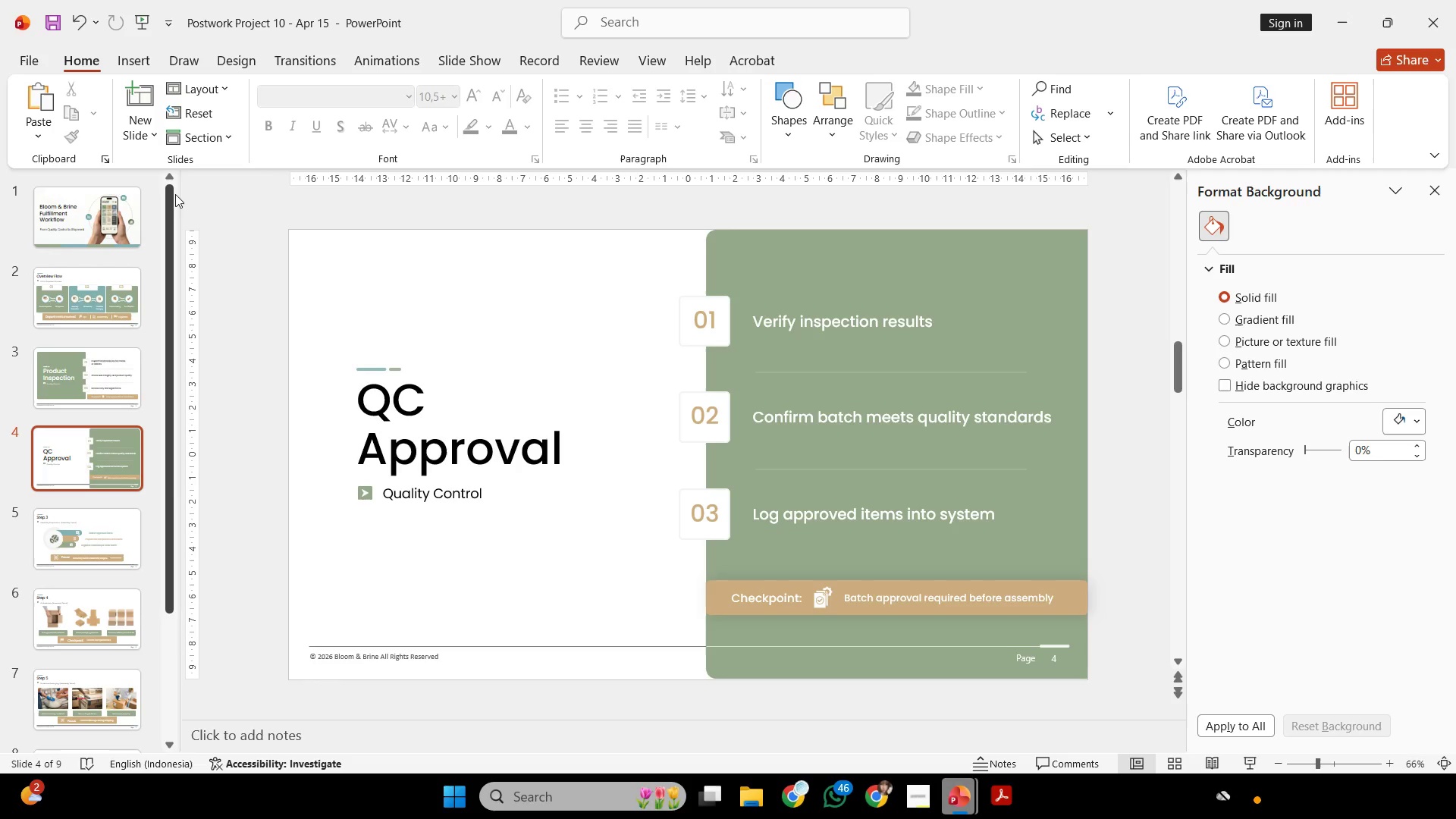 
wait(6.25)
 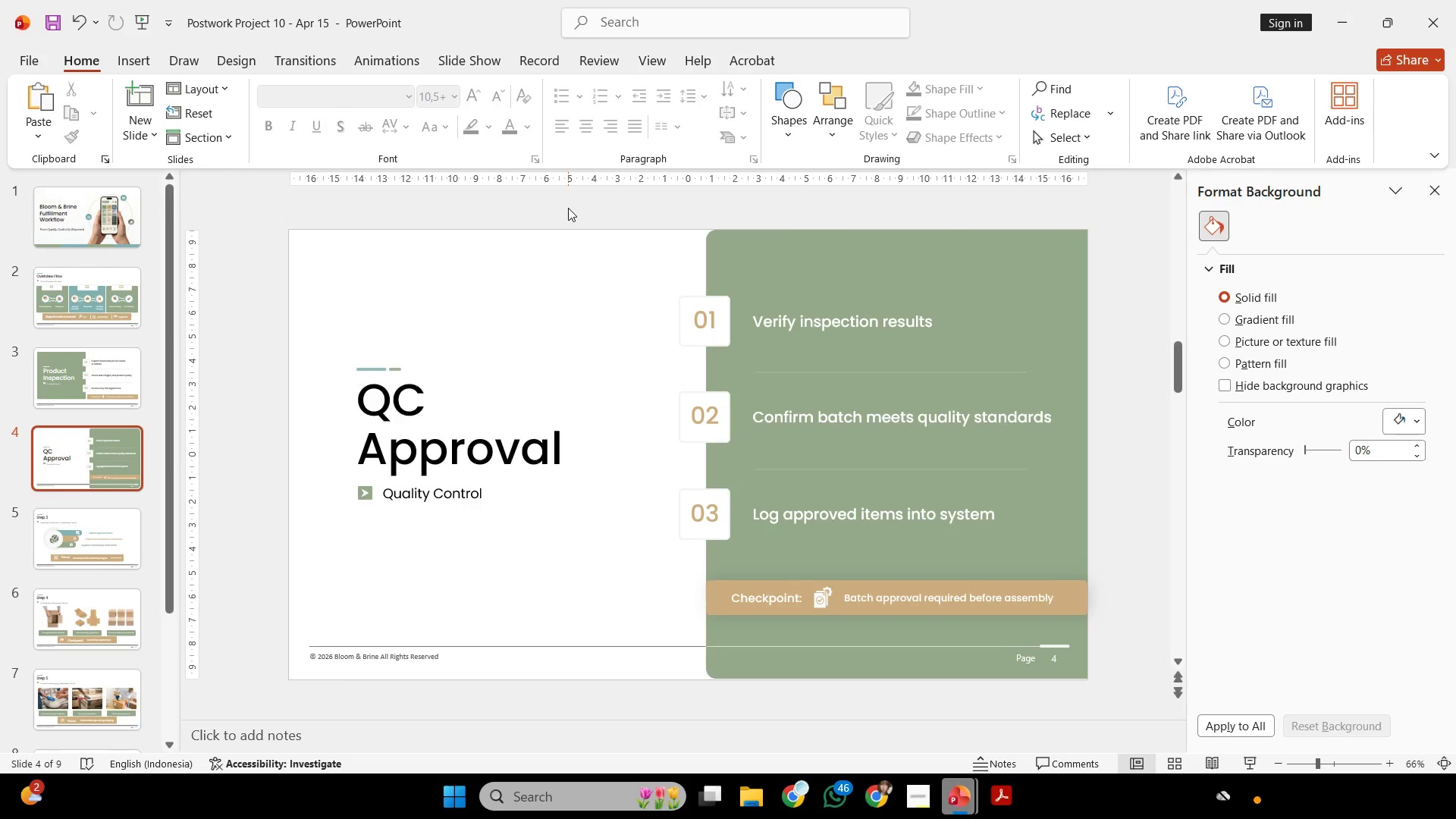 
scroll: coordinate [361, 264], scroll_direction: down, amount: 1.0
 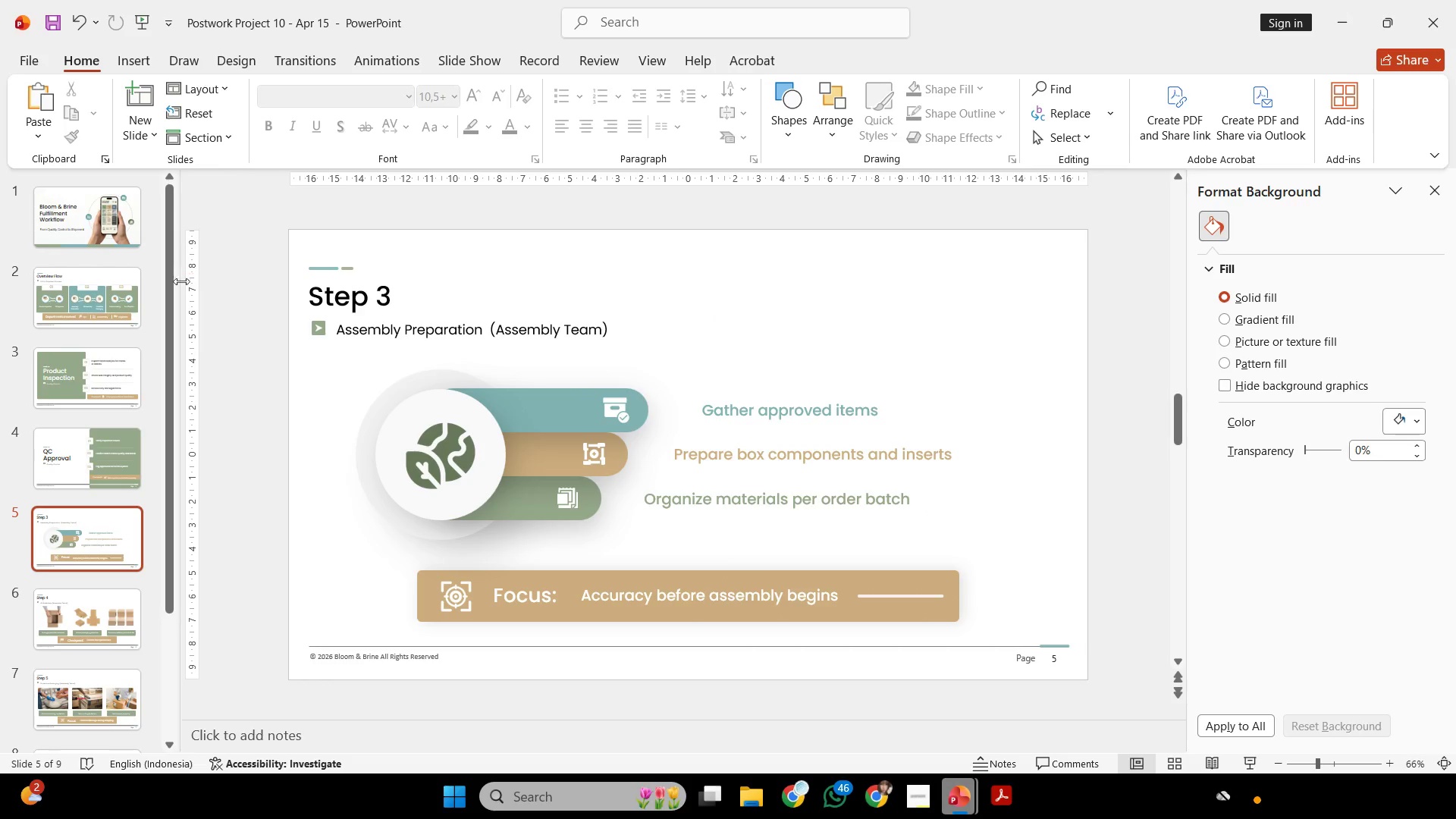 
left_click([399, 394])
 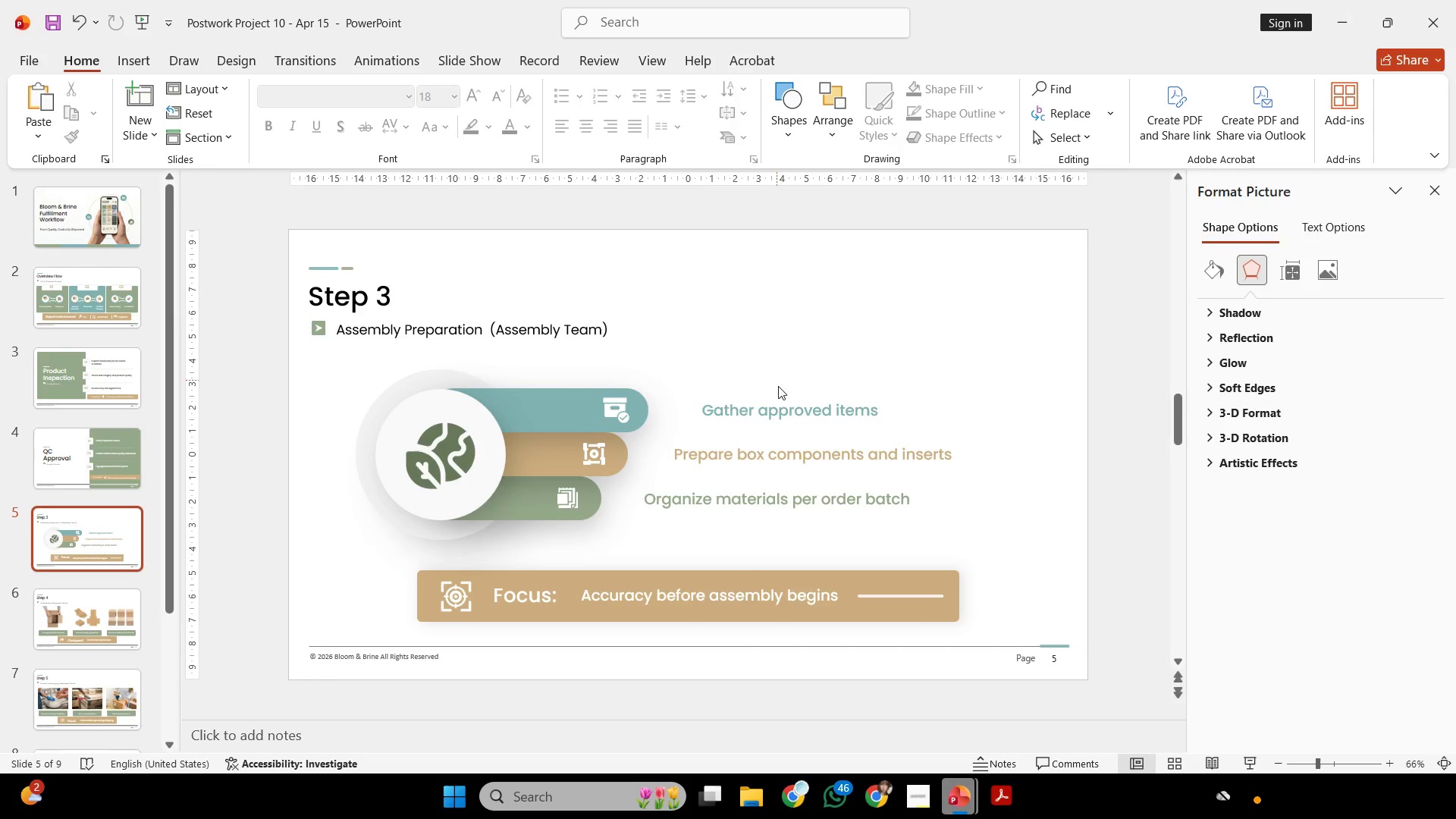 
double_click([786, 416])
 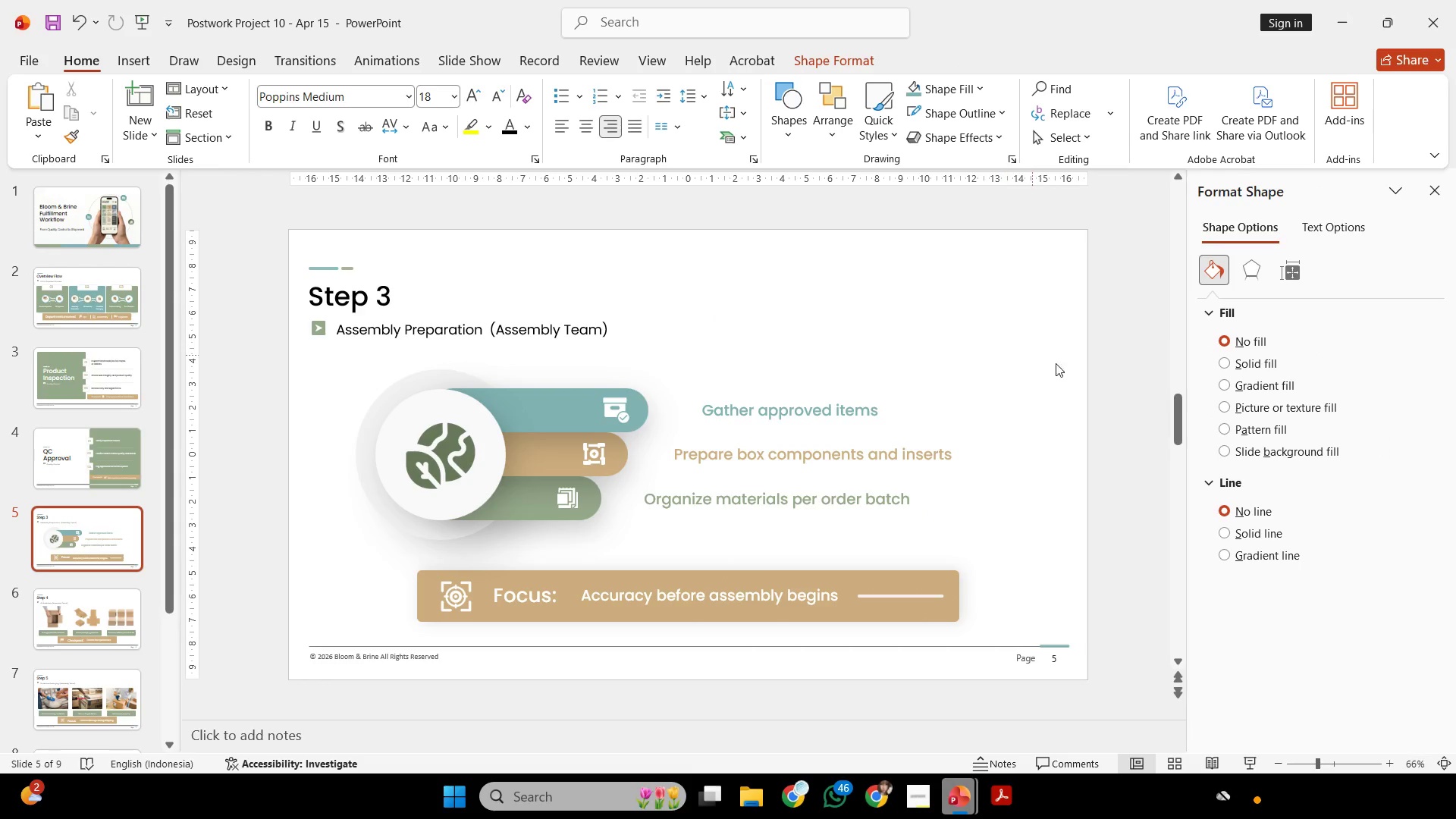 
left_click_drag(start_coordinate=[1068, 374], to_coordinate=[297, 607])
 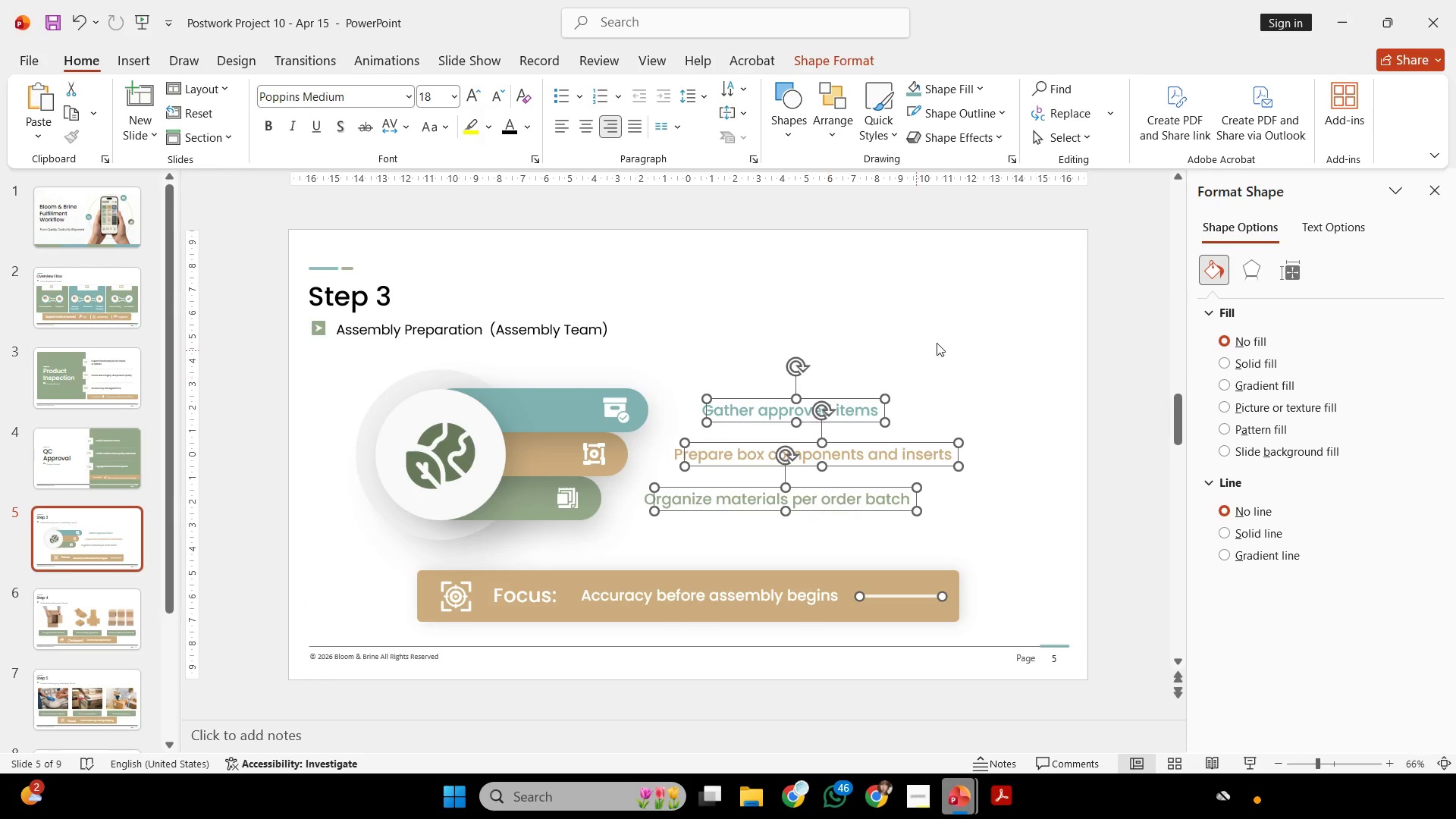 
left_click([1020, 315])
 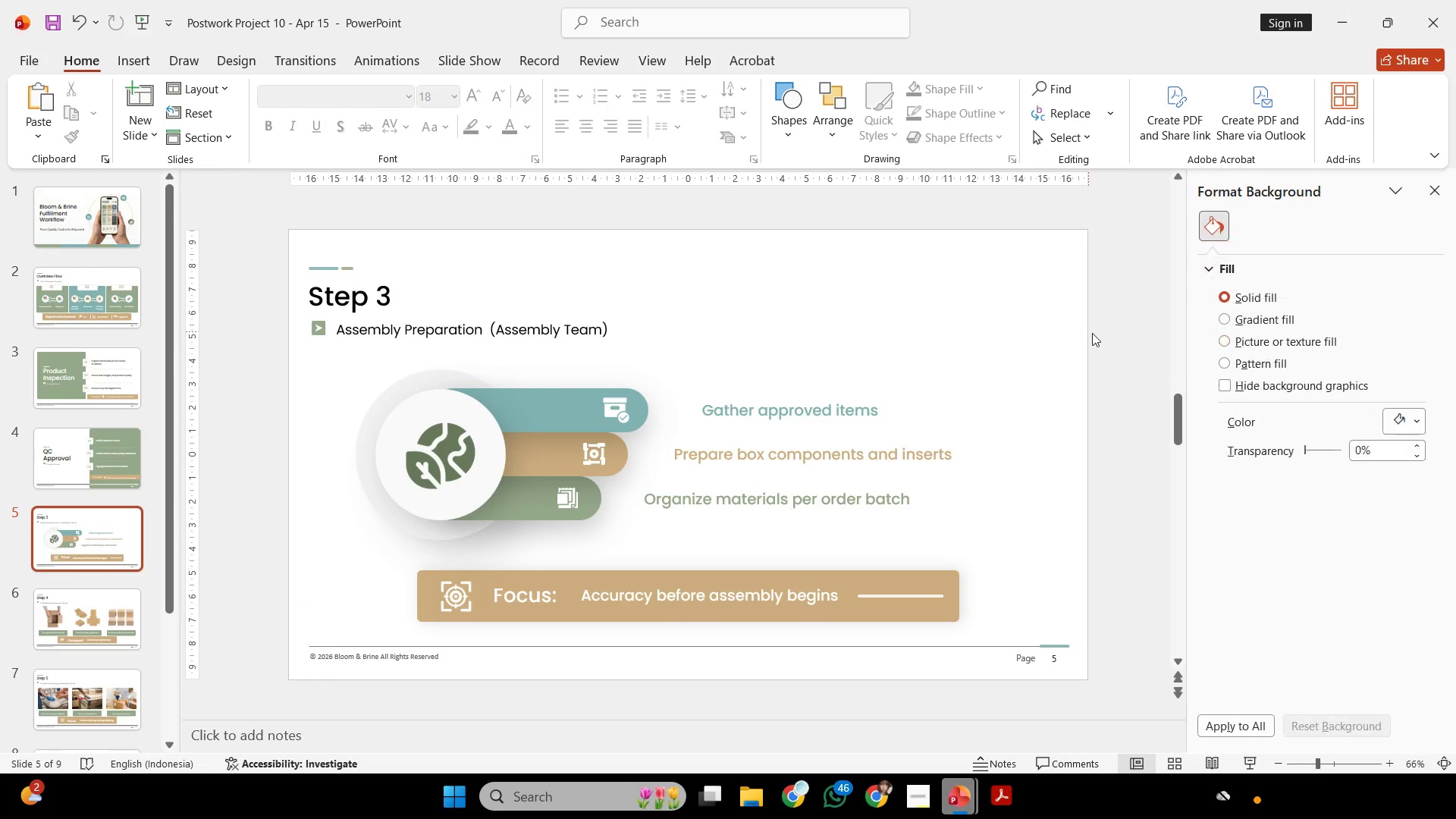 
left_click_drag(start_coordinate=[1093, 334], to_coordinate=[258, 587])
 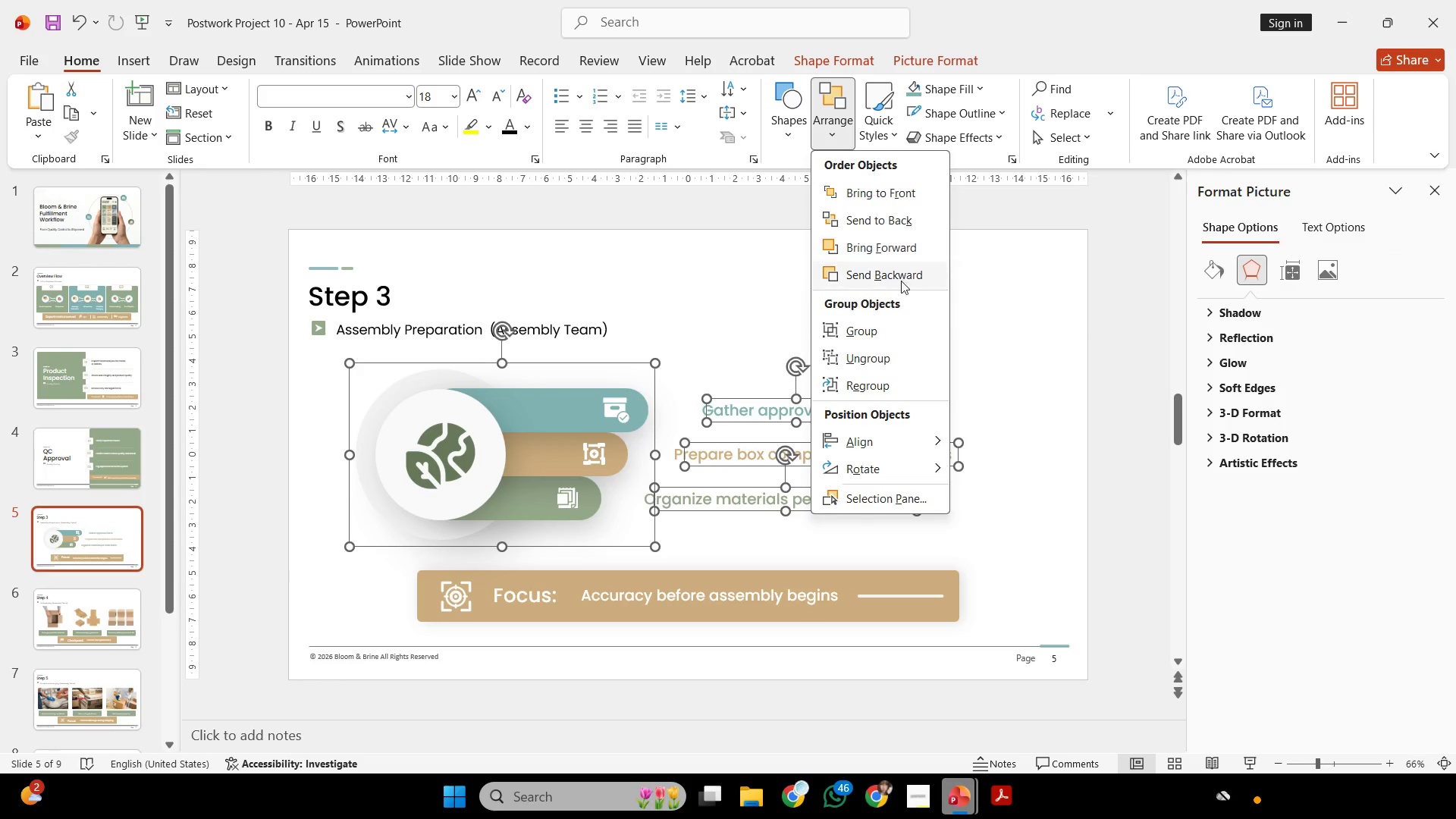 
left_click([899, 338])
 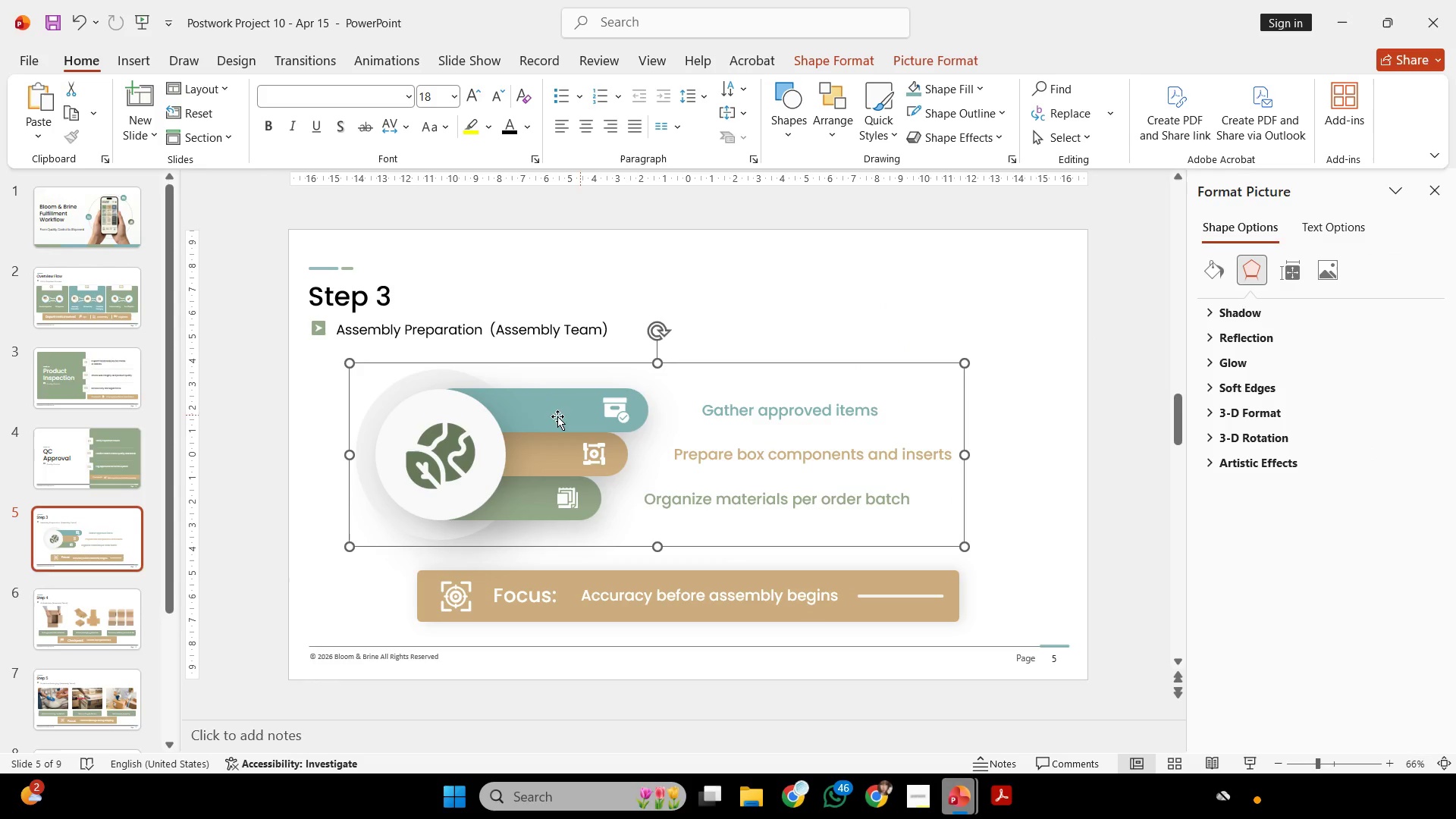 
left_click_drag(start_coordinate=[289, 345], to_coordinate=[1074, 658])
 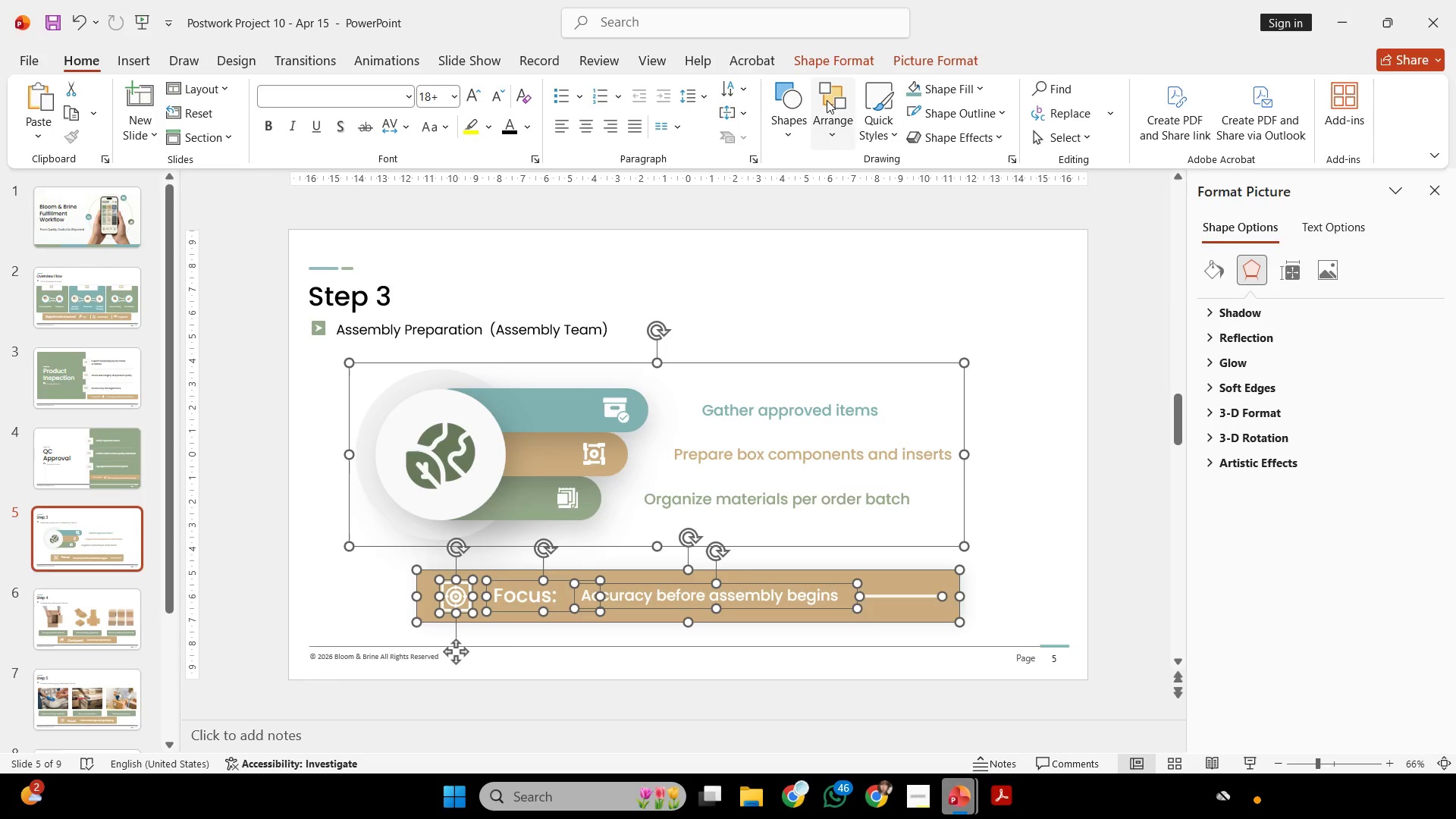 
left_click([836, 108])
 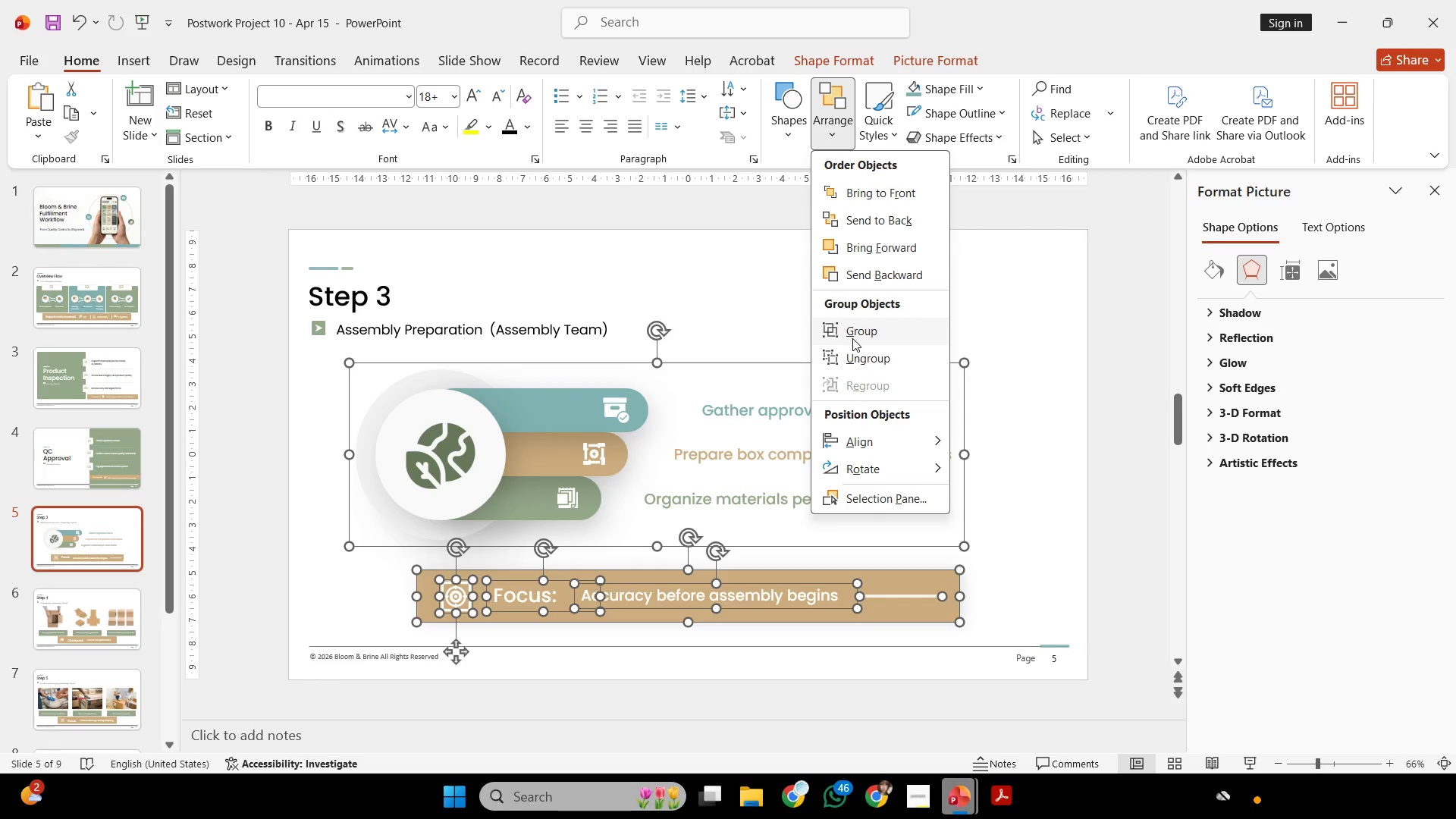 
left_click([852, 338])
 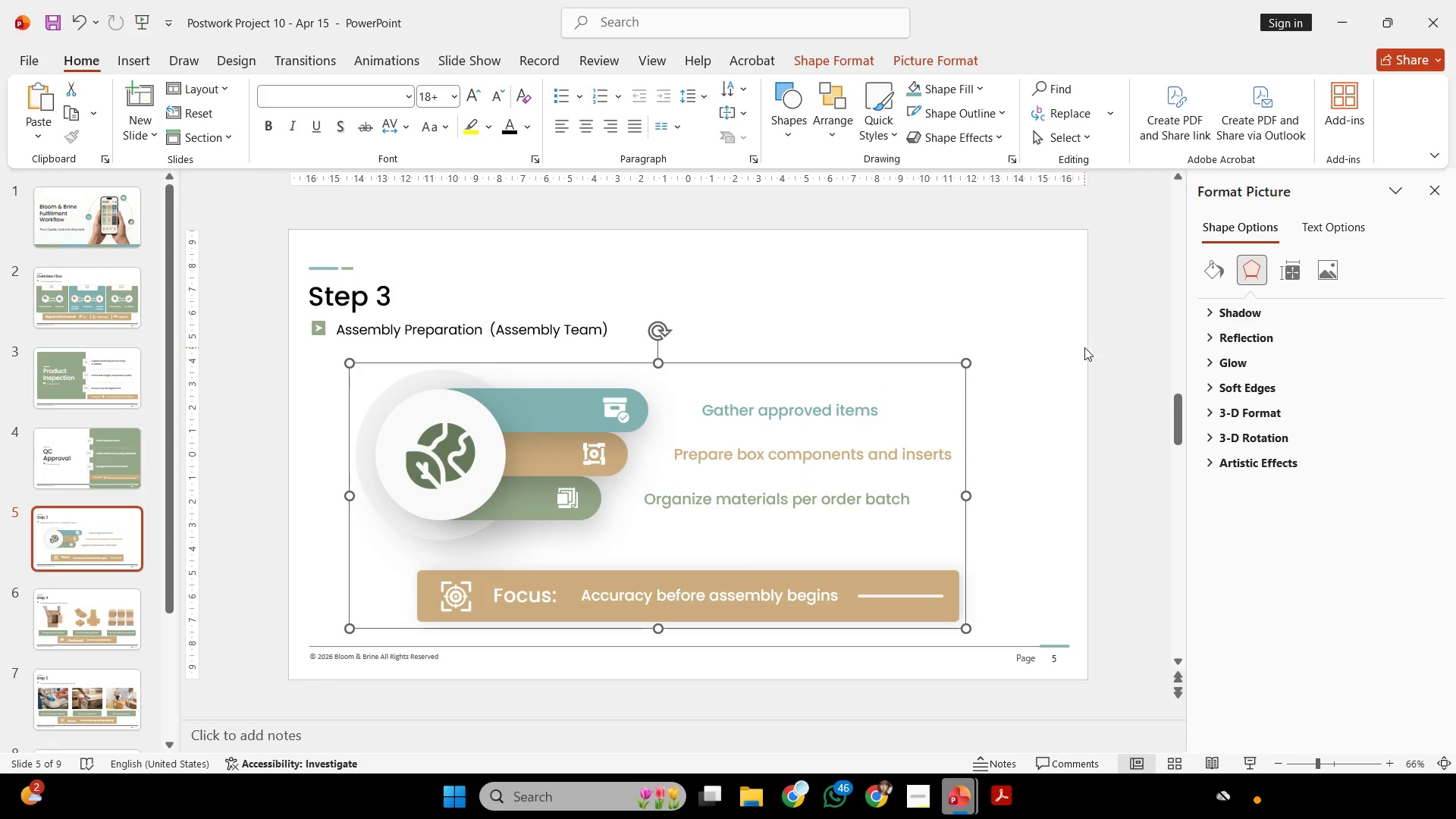 
left_click([1084, 347])
 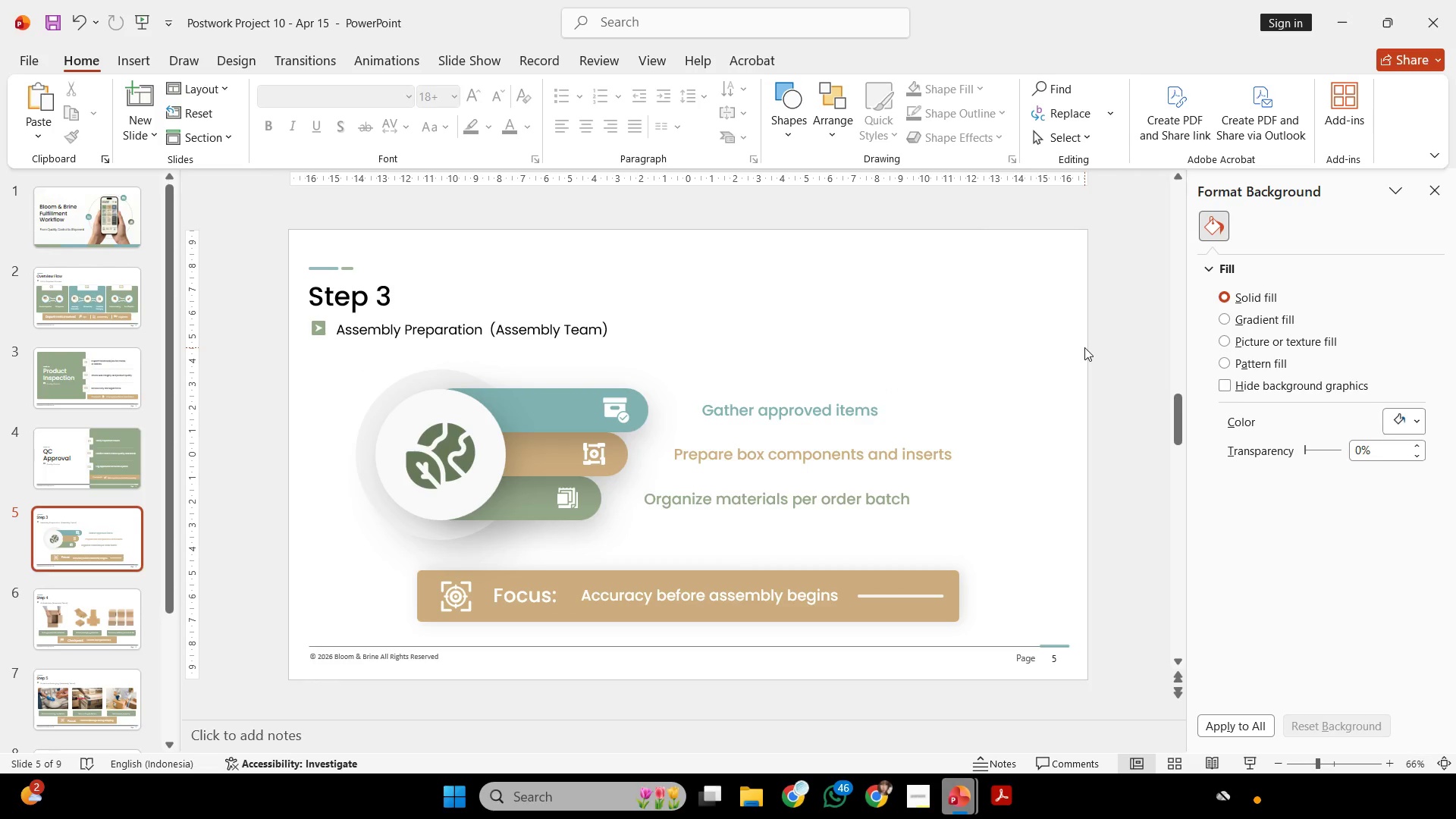 
wait(6.33)
 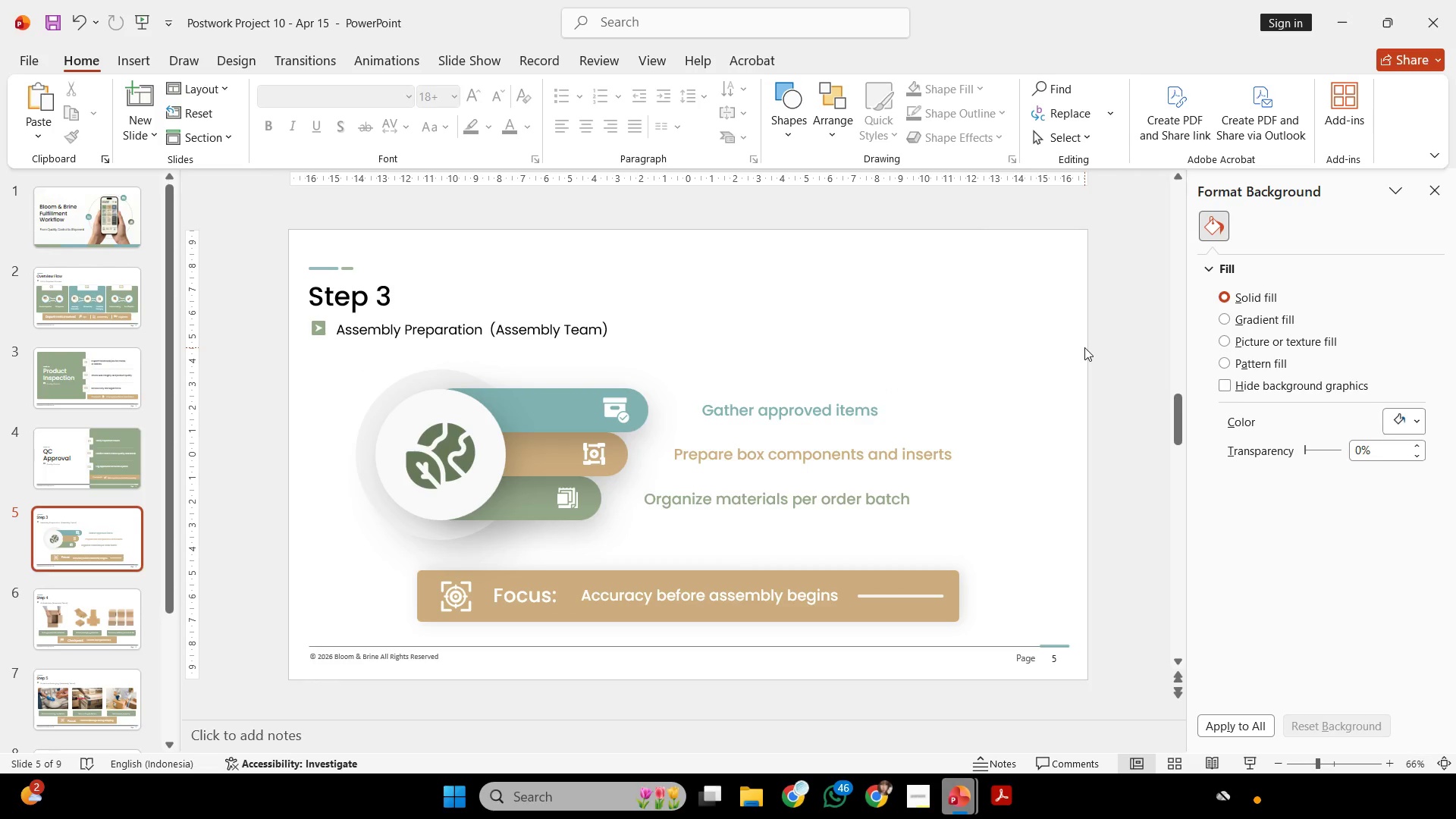 
scroll: coordinate [1010, 333], scroll_direction: down, amount: 1.0
 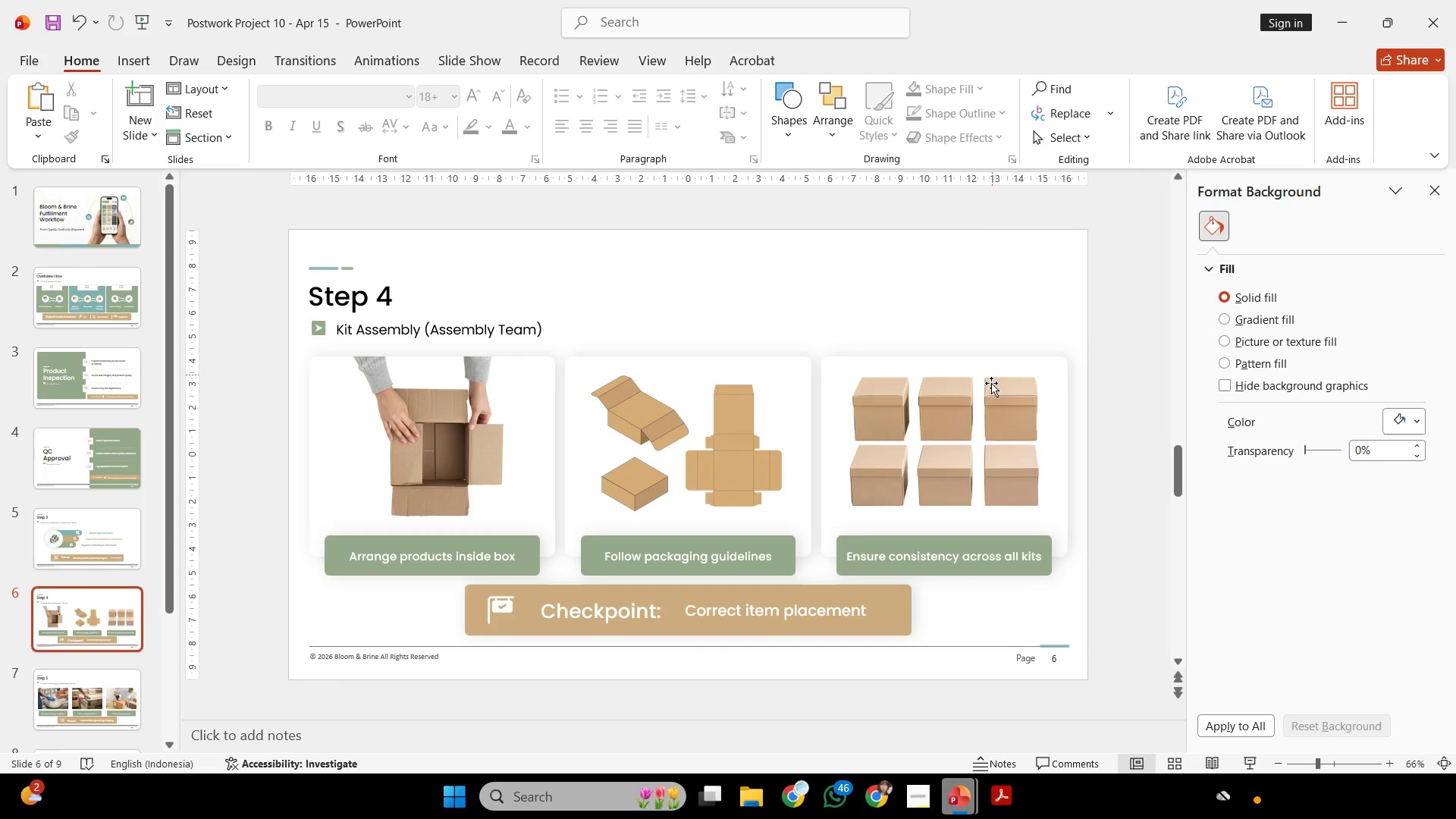 
left_click([990, 386])
 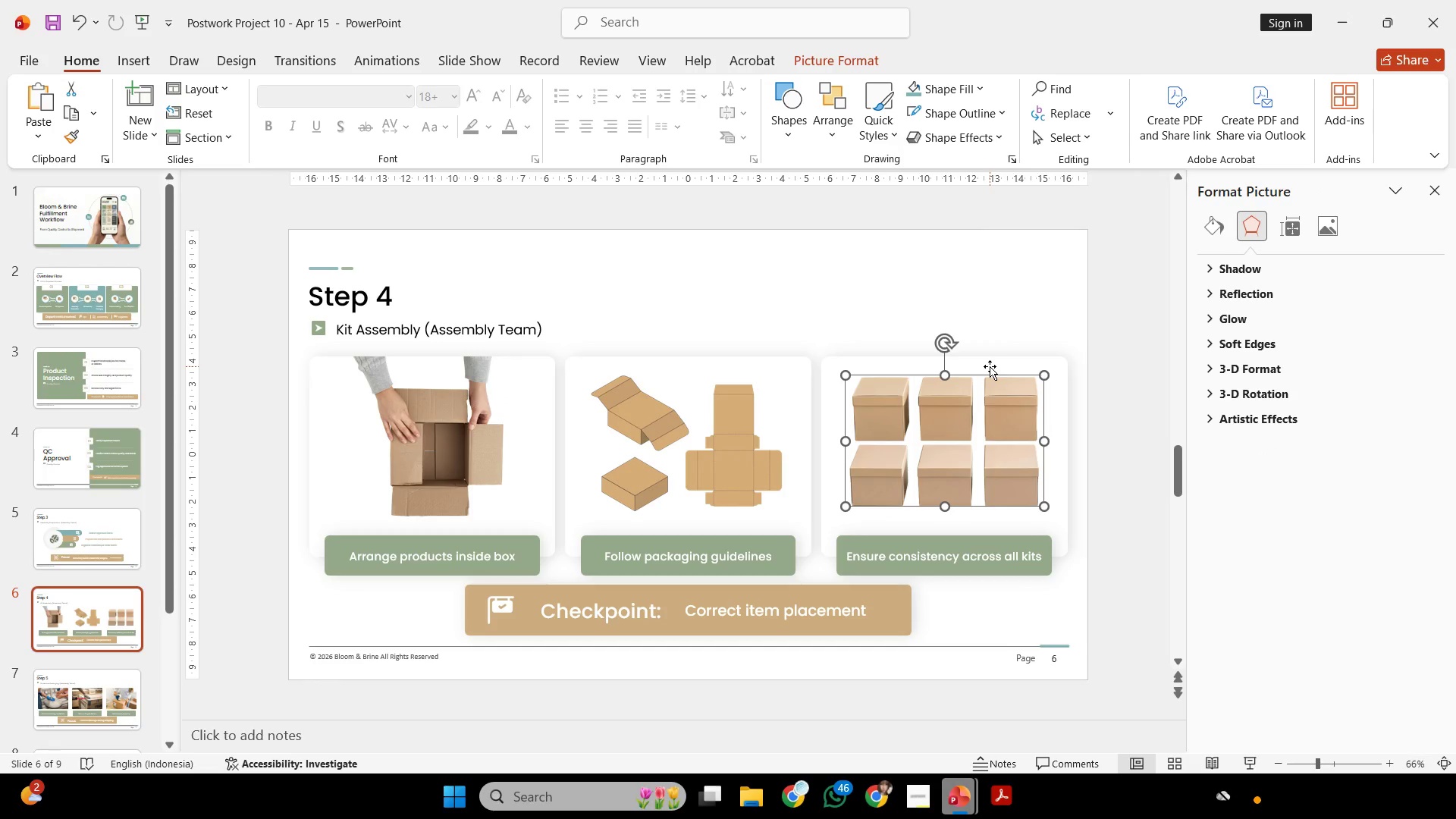 
left_click([990, 366])
 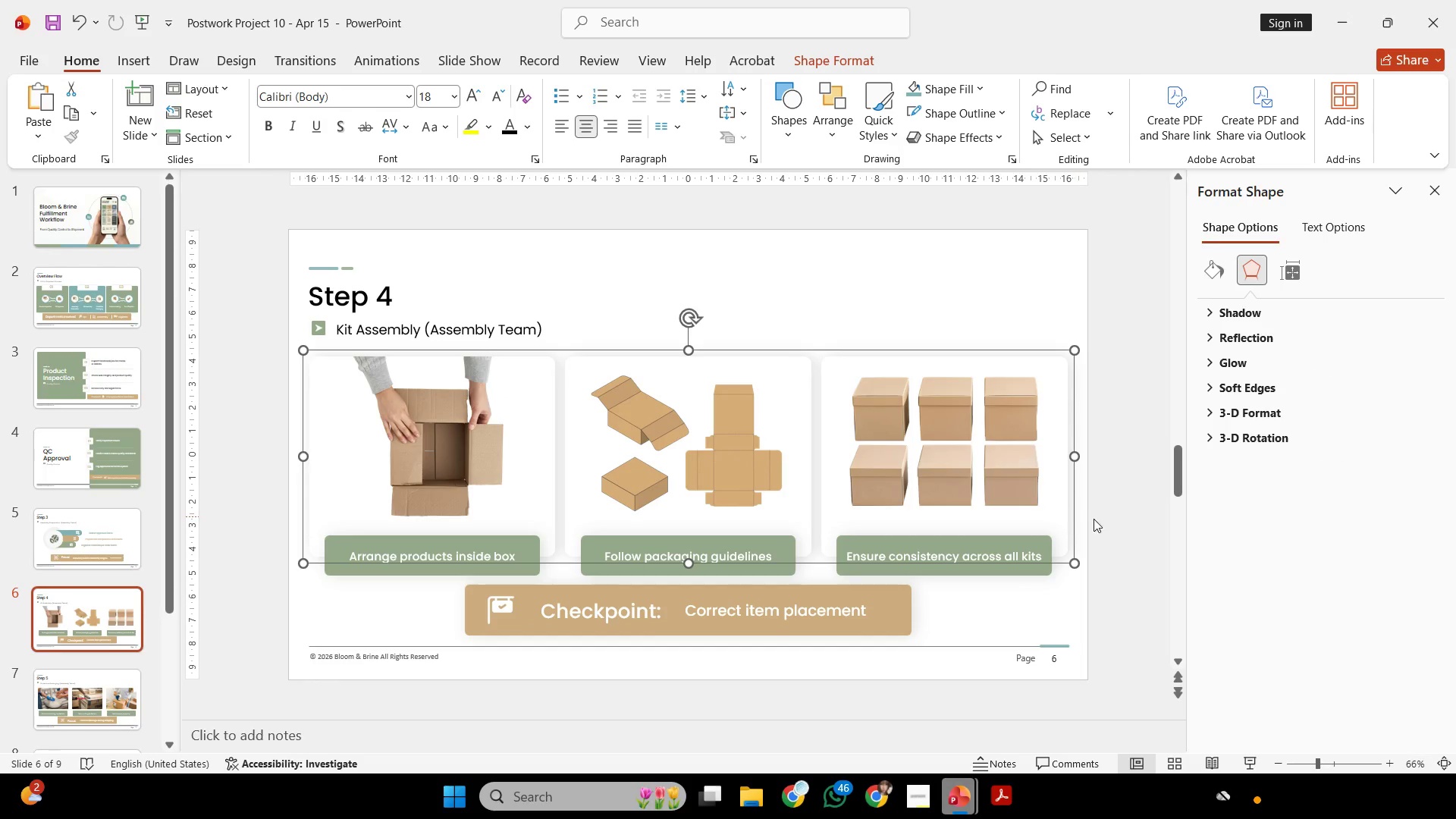 
left_click([1098, 520])
 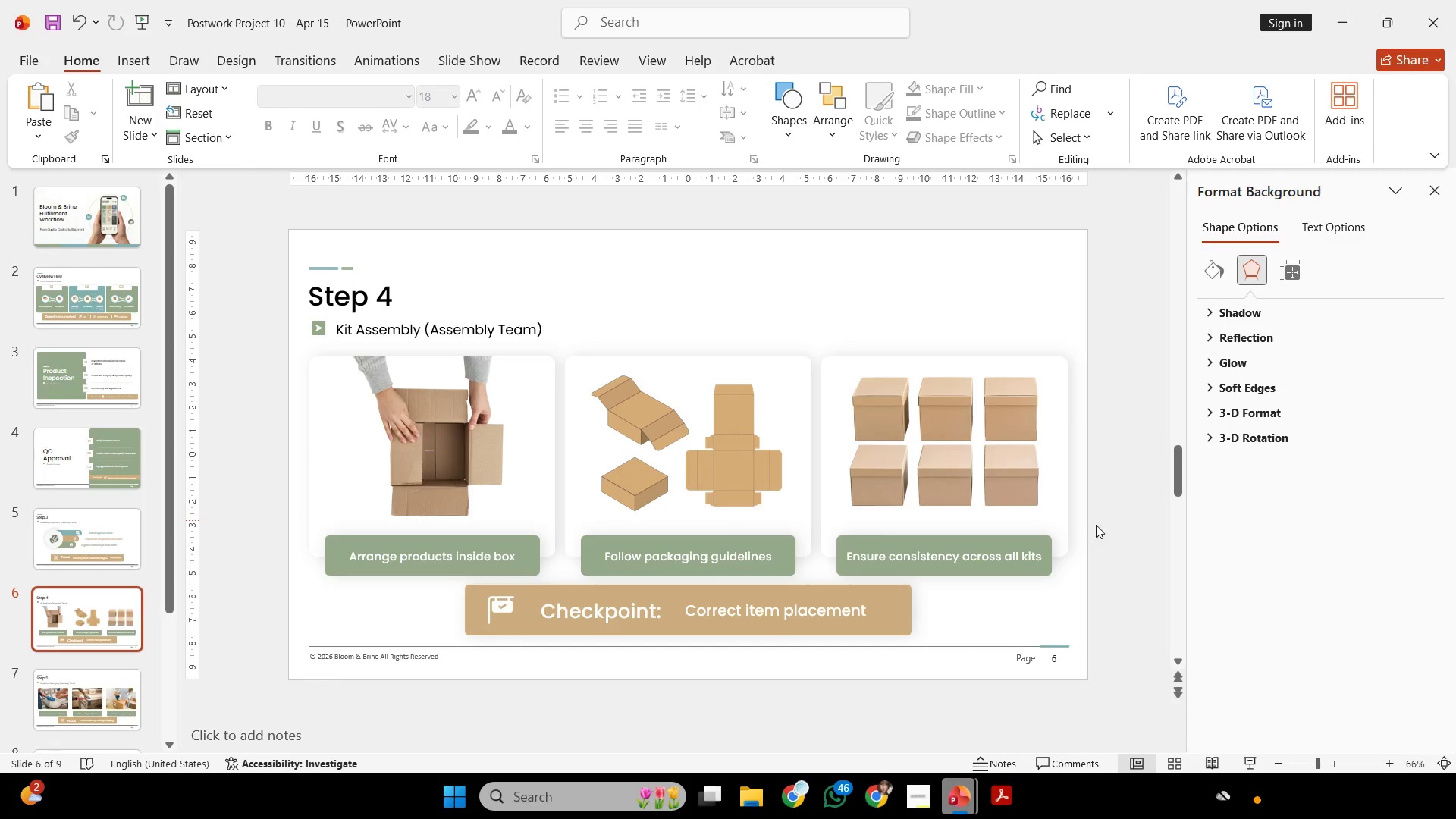 
left_click_drag(start_coordinate=[1098, 520], to_coordinate=[813, 593])
 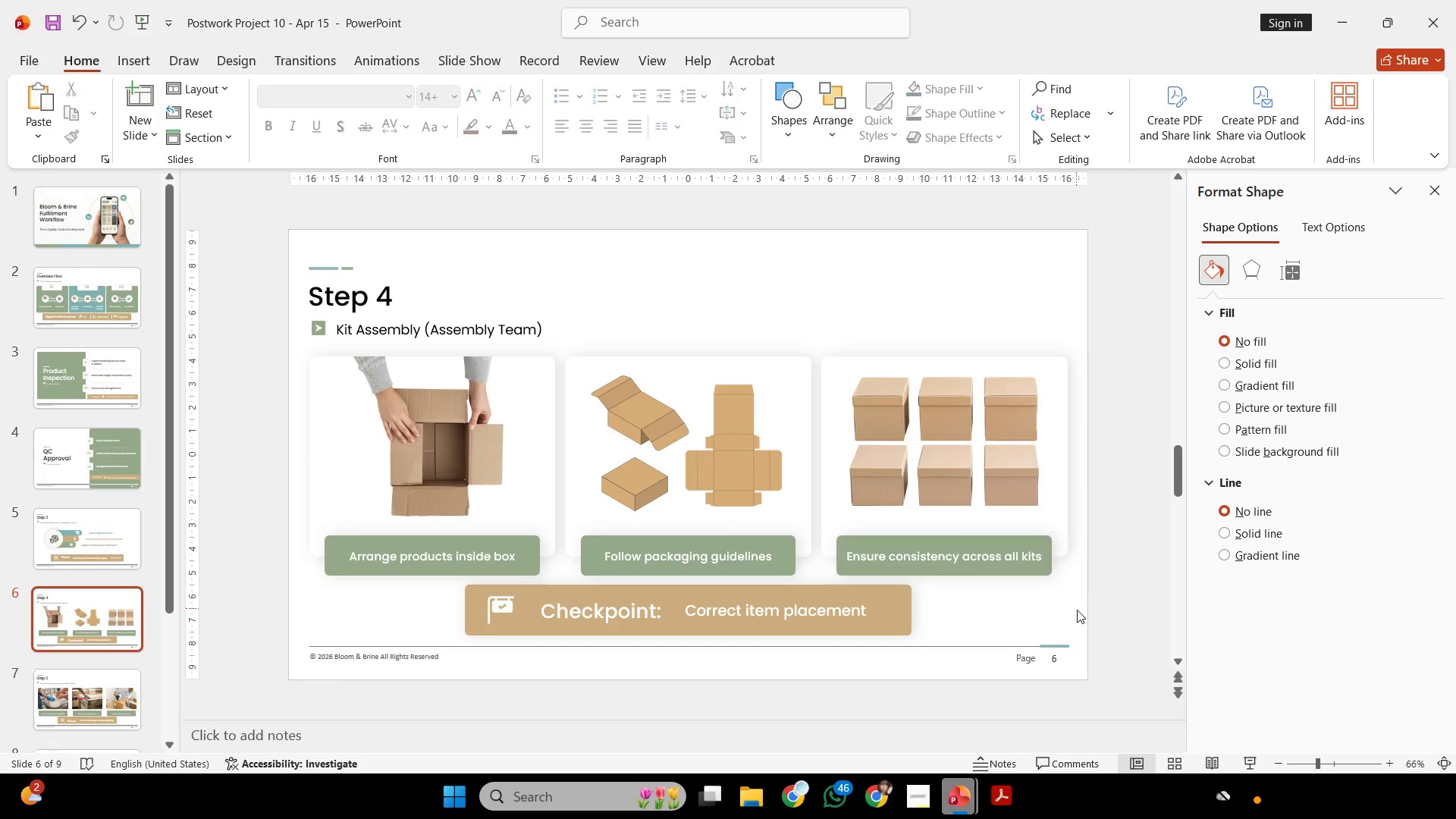 
left_click_drag(start_coordinate=[1088, 610], to_coordinate=[795, 334])
 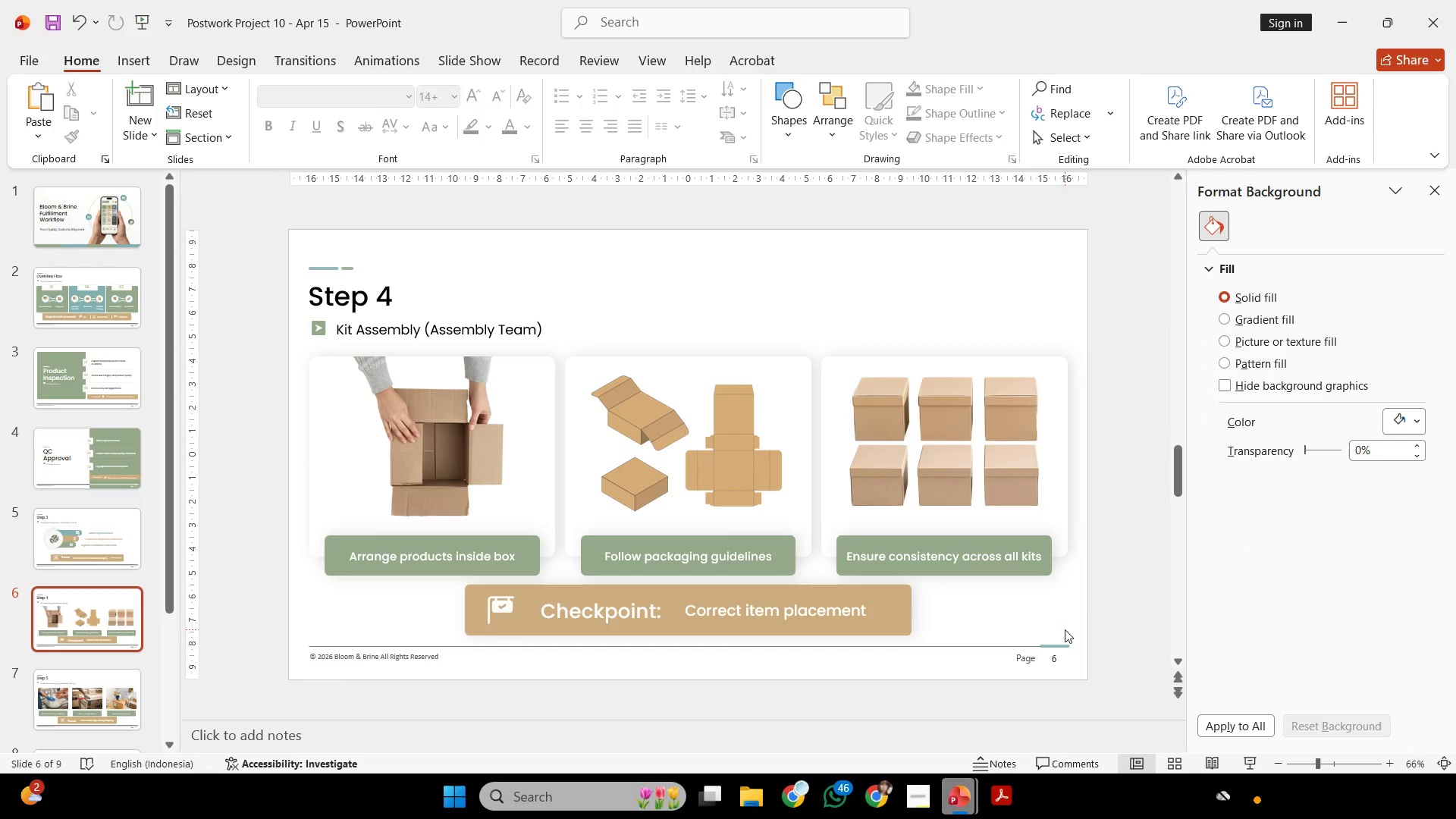 
left_click_drag(start_coordinate=[1079, 679], to_coordinate=[290, 513])
 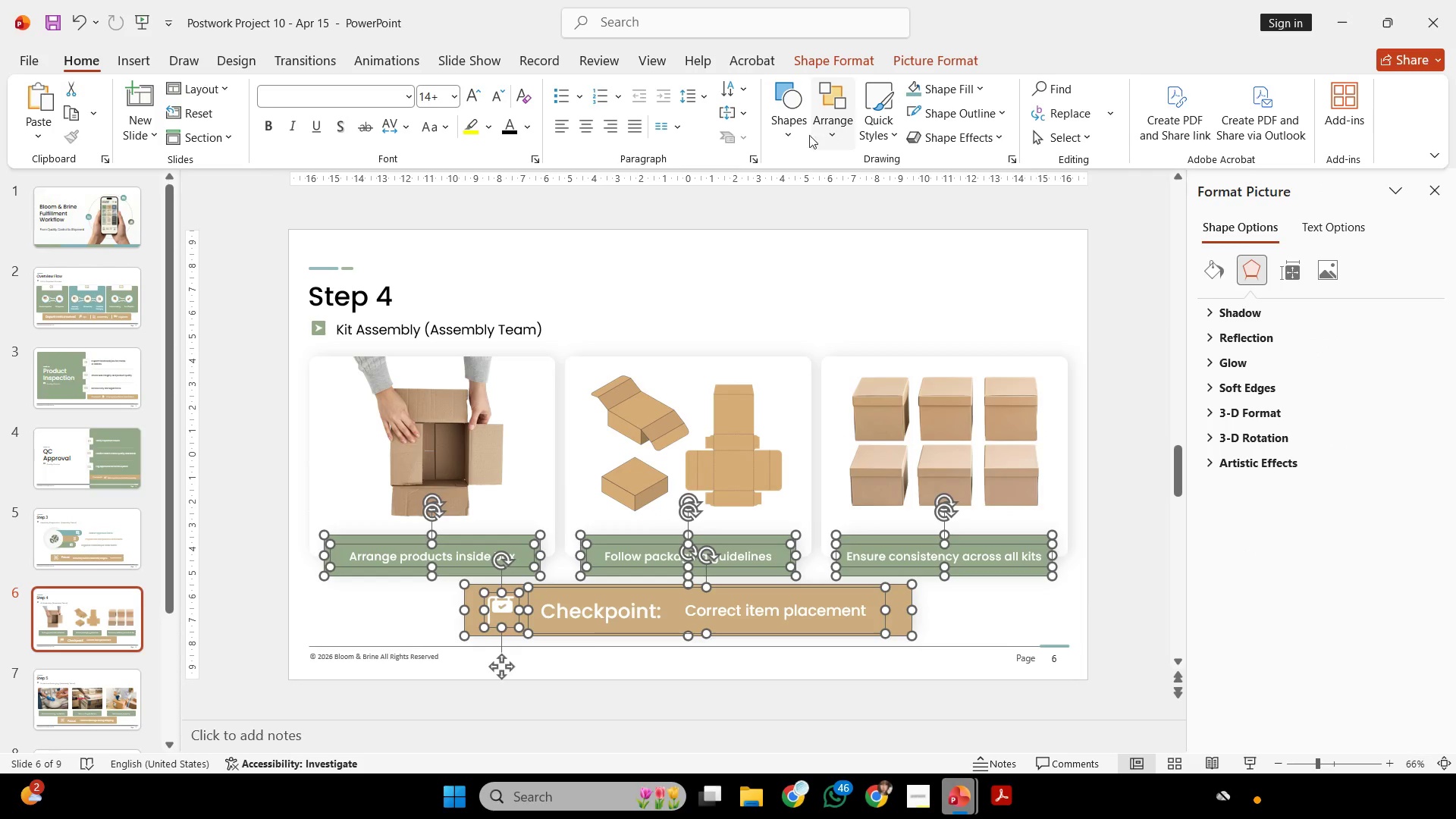 
double_click([789, 137])
 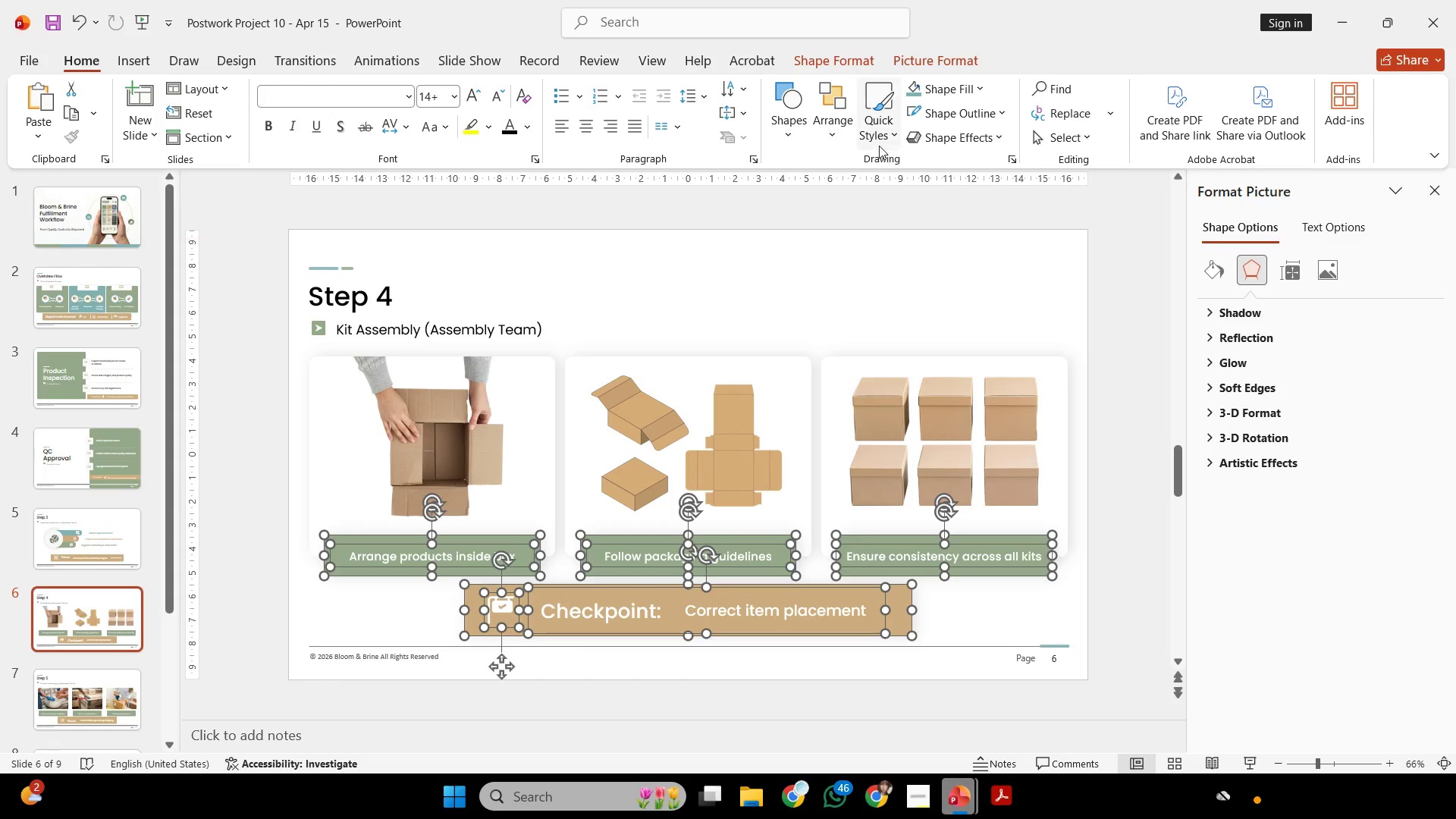 
left_click([836, 140])
 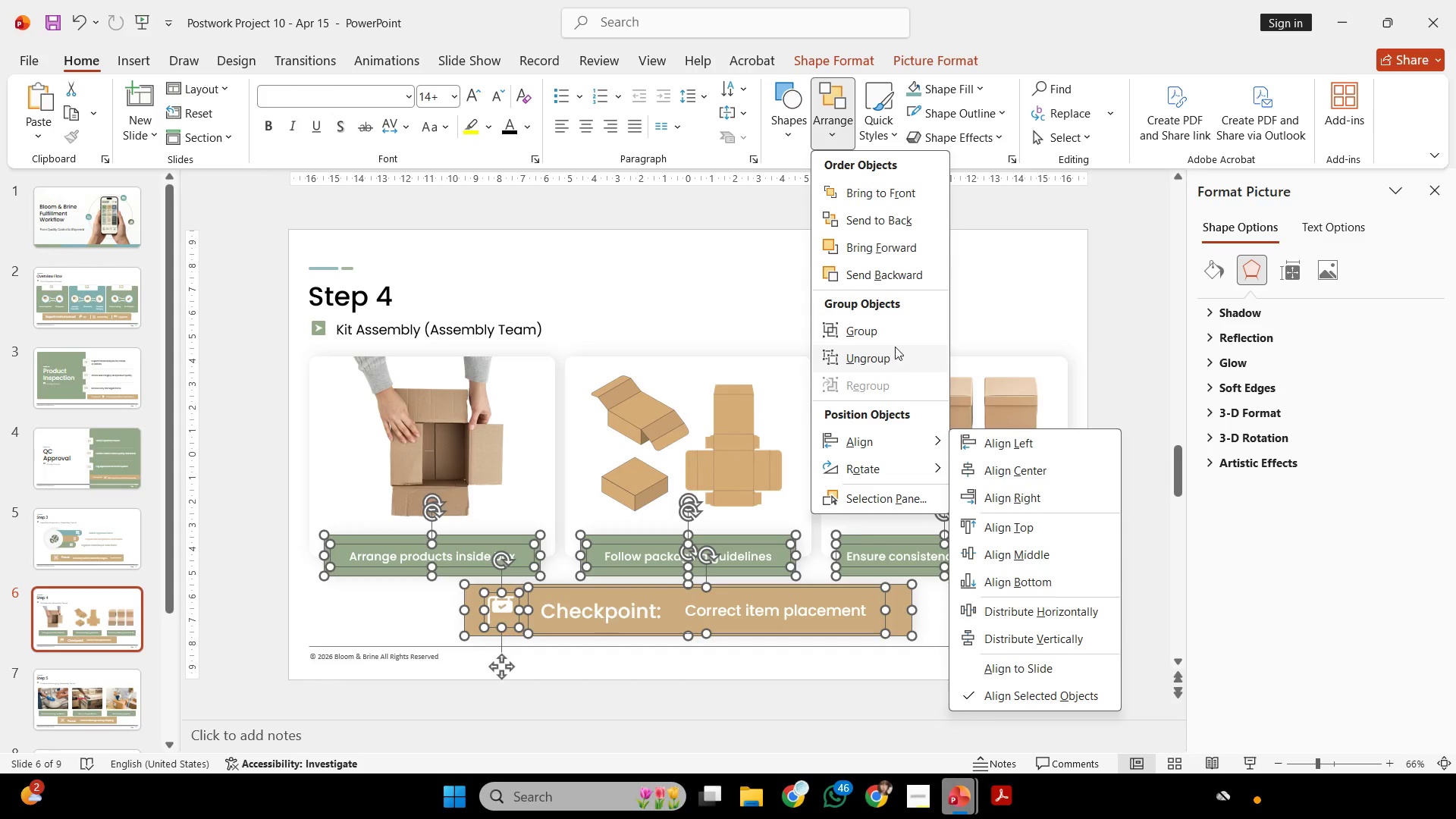 
left_click([894, 340])
 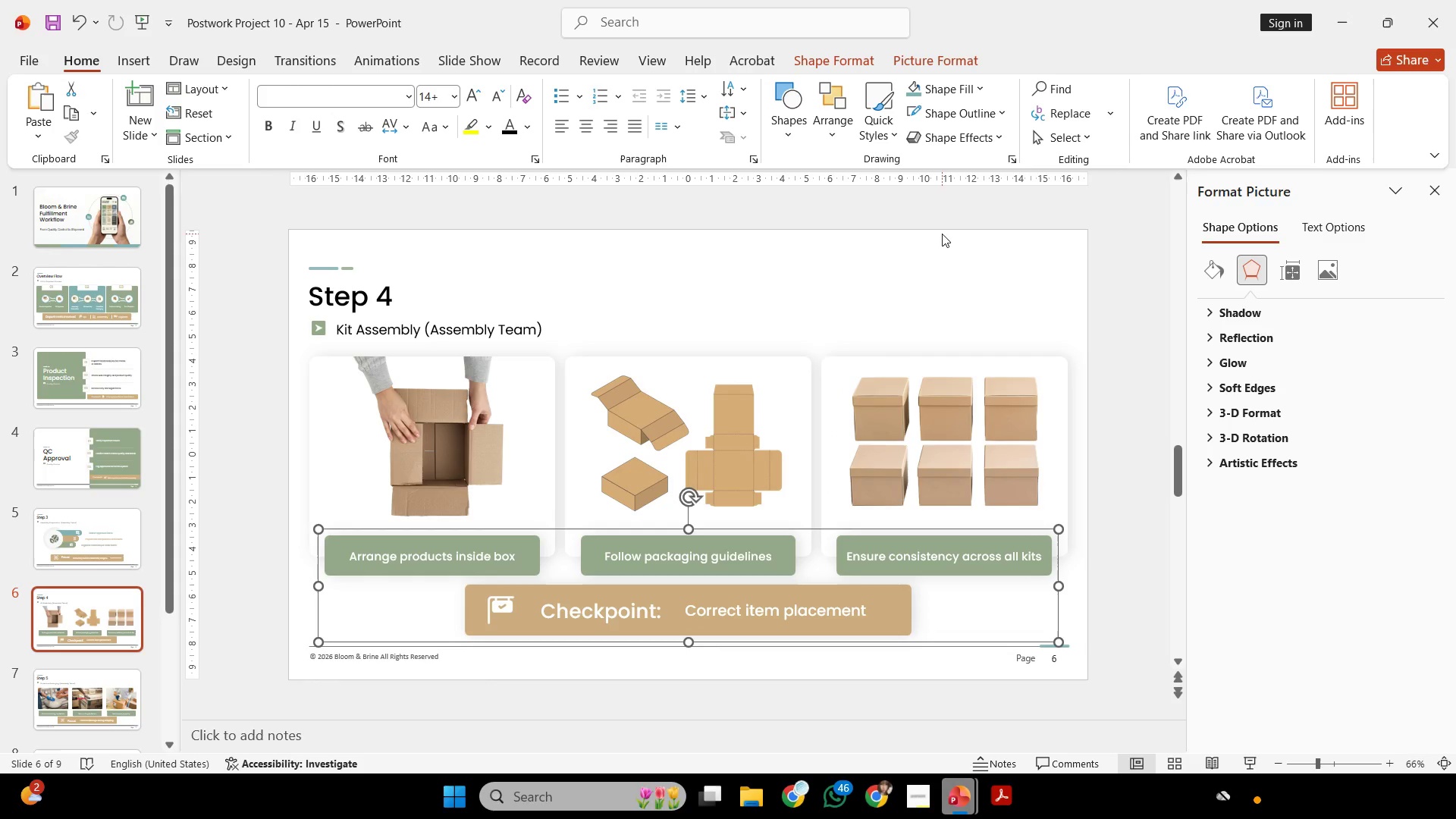 
left_click([942, 234])
 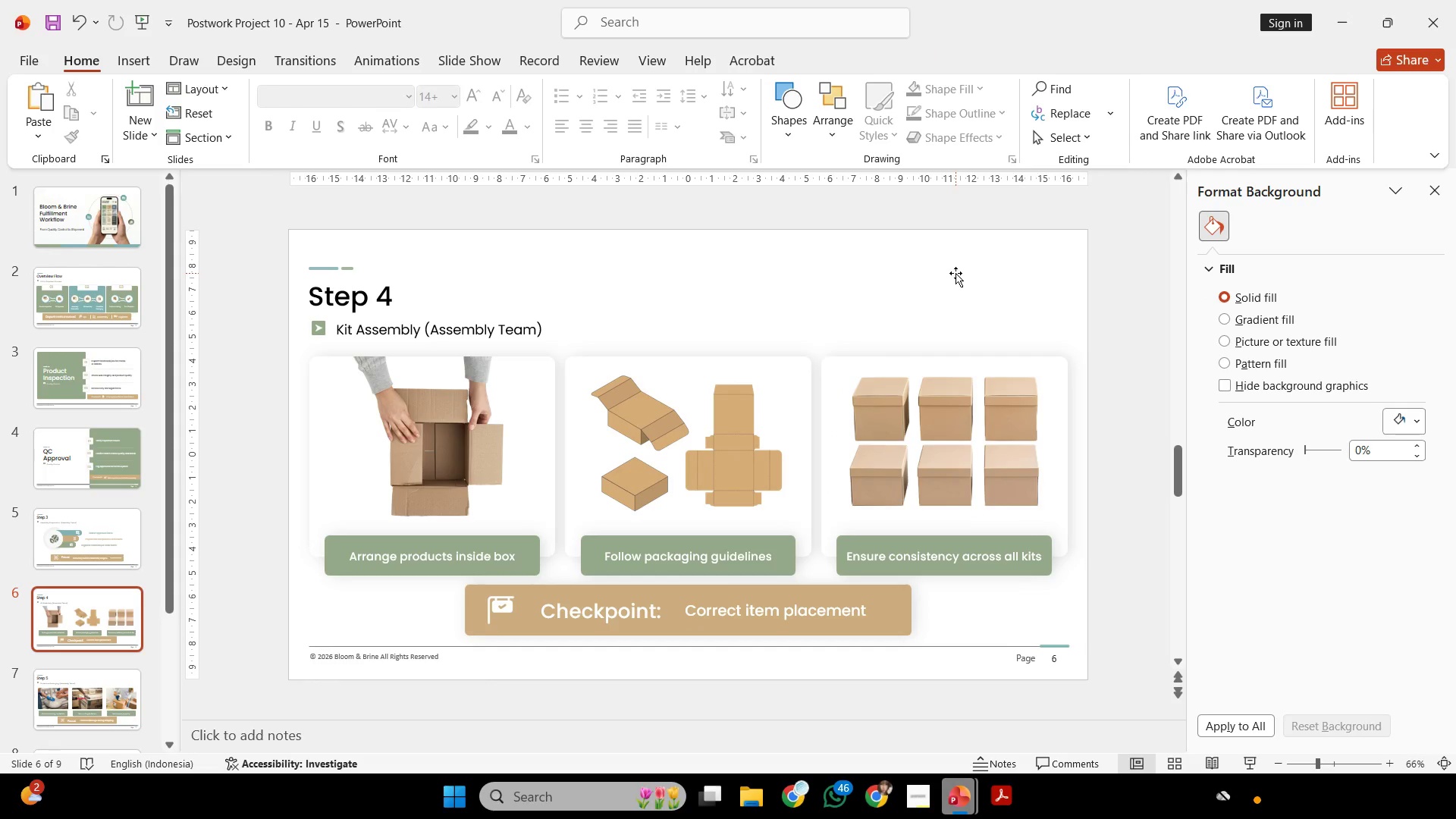 
scroll: coordinate [956, 273], scroll_direction: down, amount: 1.0
 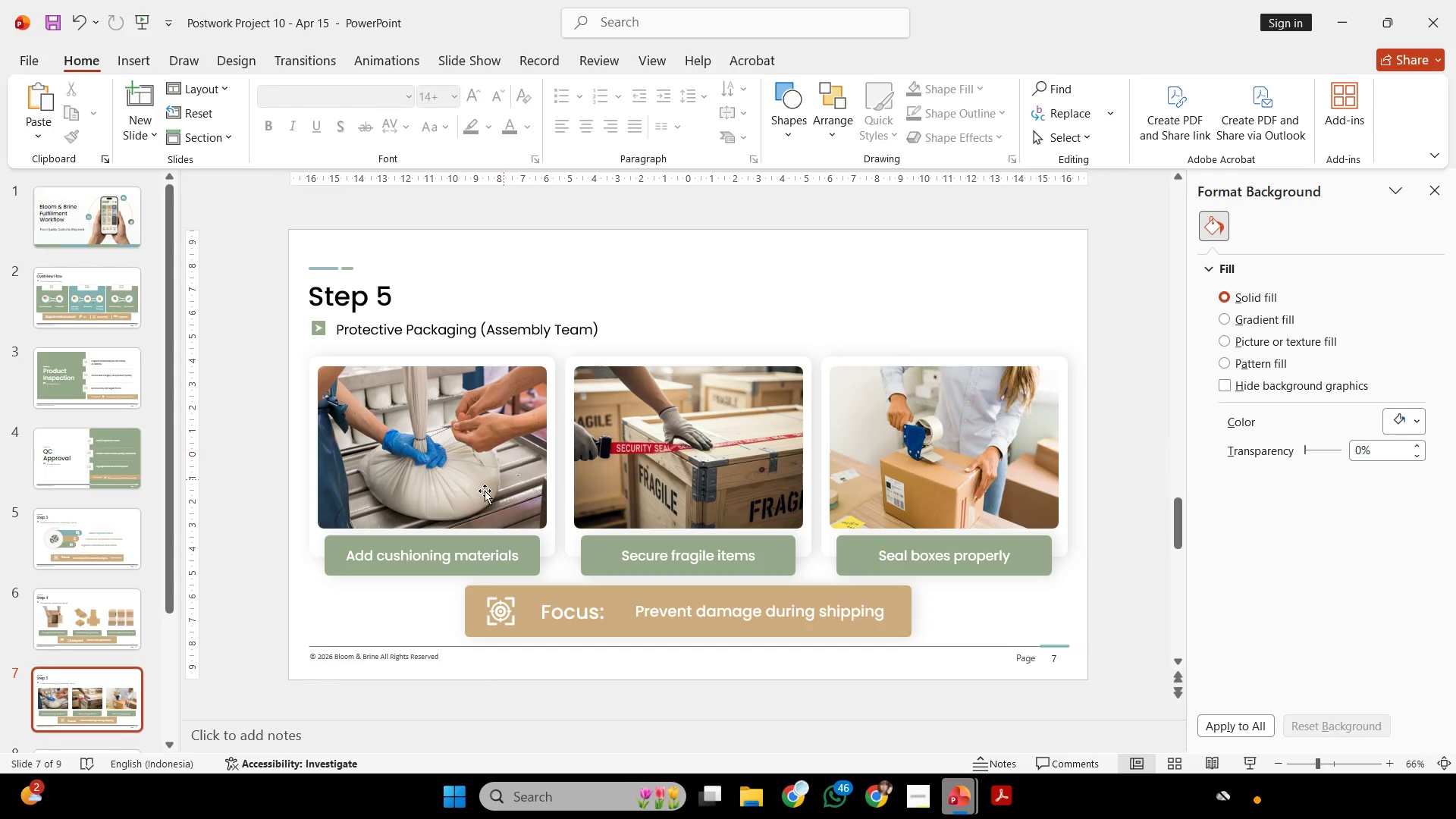 
left_click_drag(start_coordinate=[253, 506], to_coordinate=[1126, 692])
 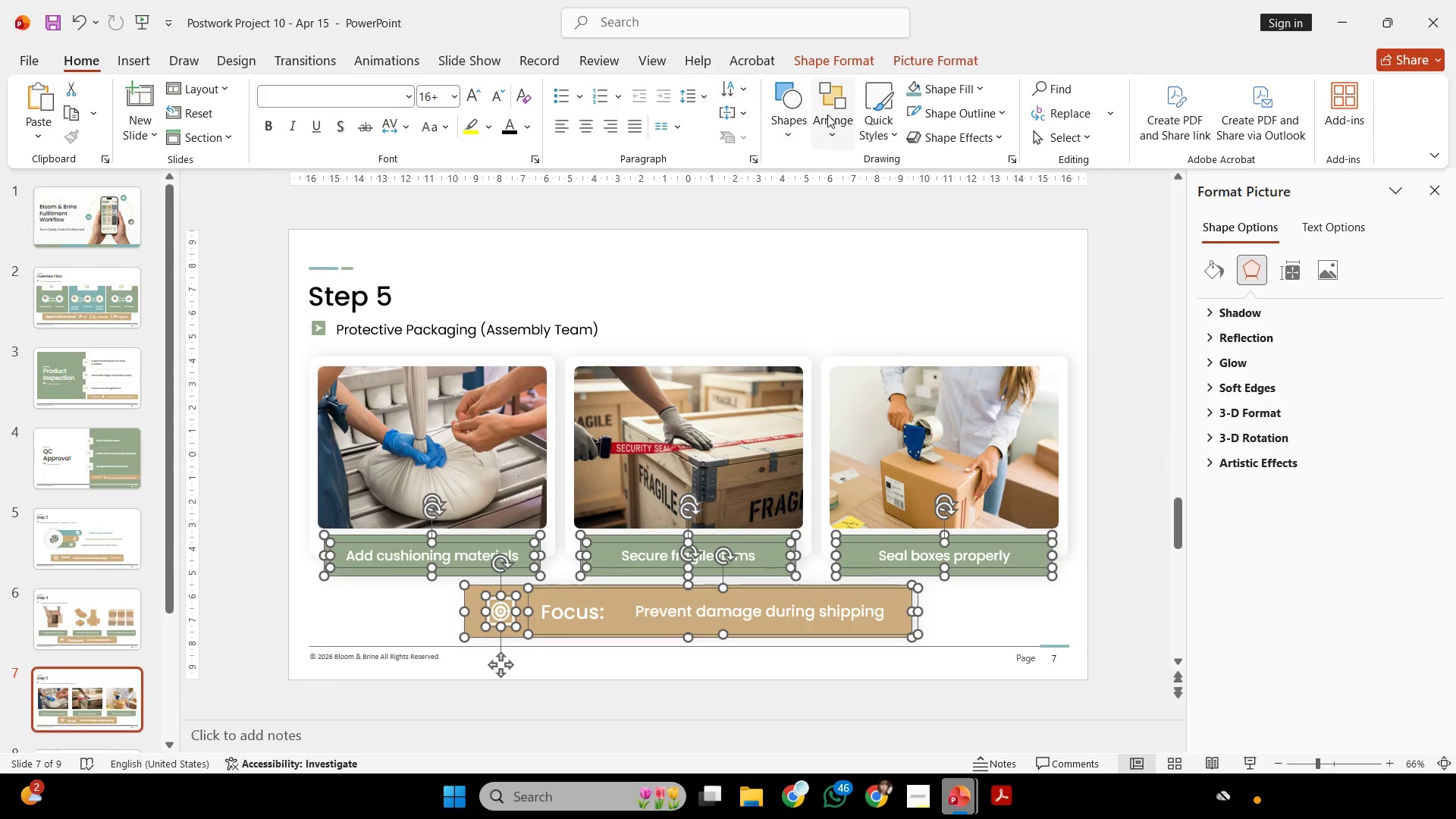 
left_click([827, 115])
 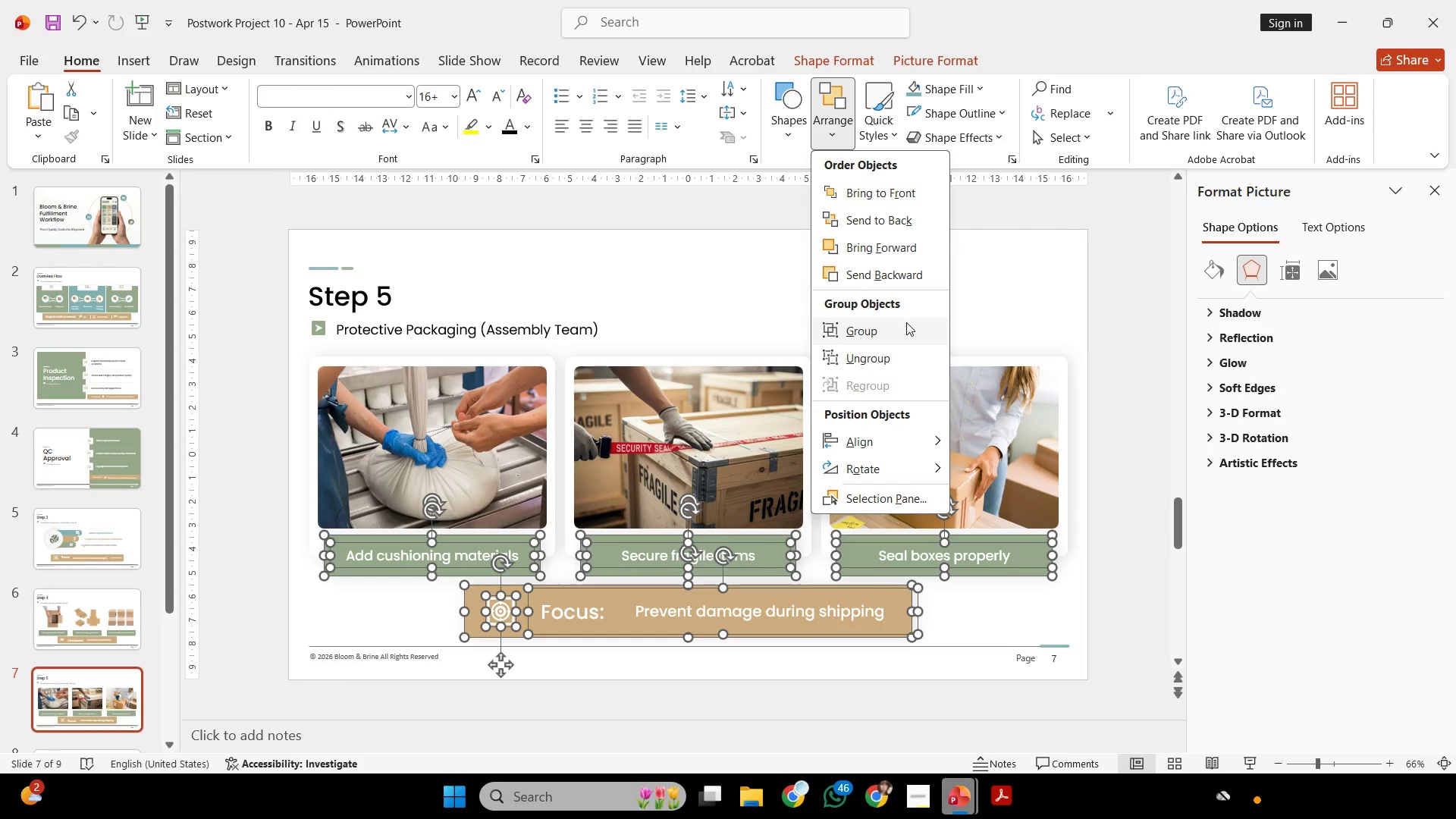 
left_click([906, 325])
 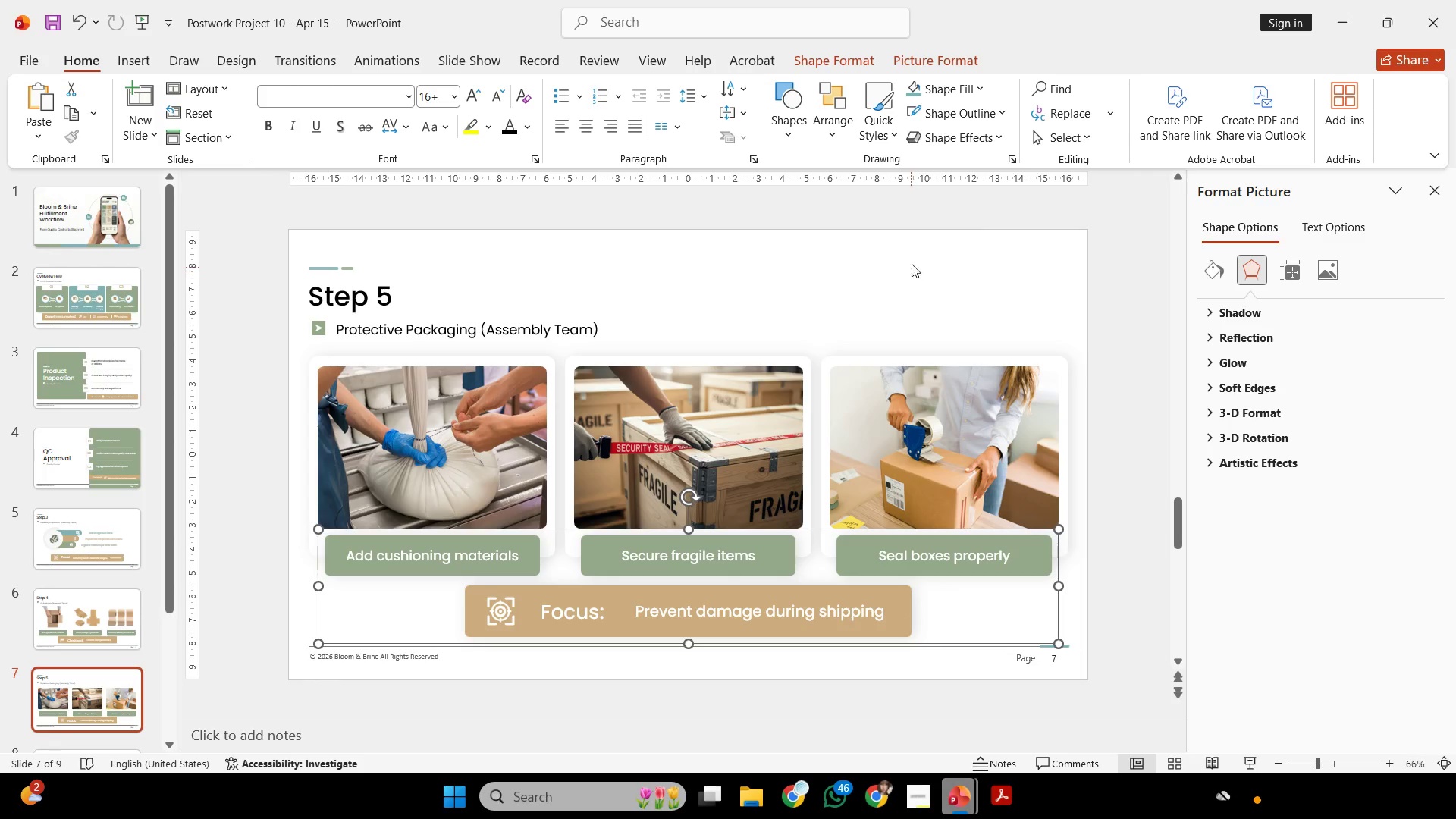 
left_click([919, 254])
 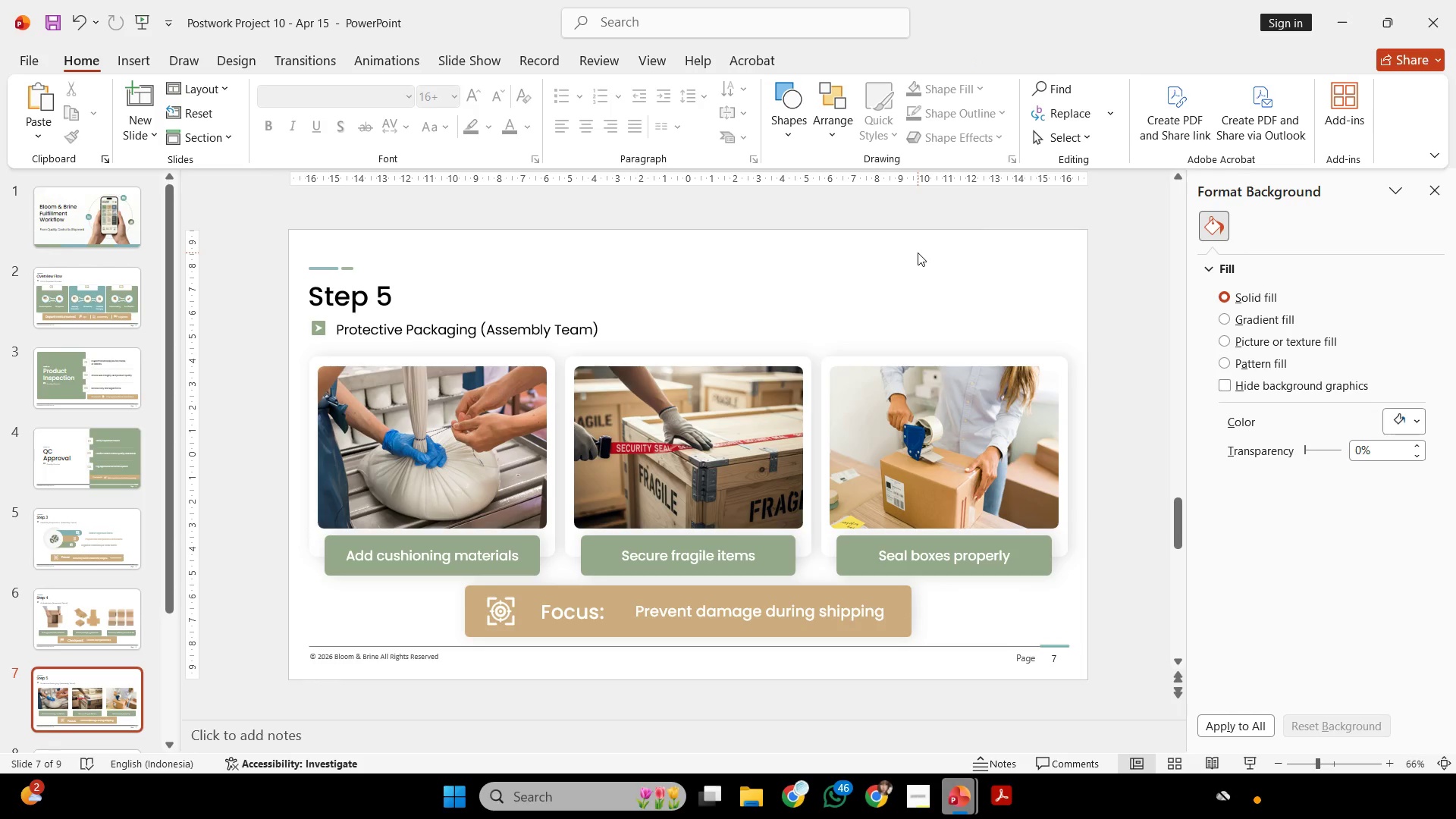 
scroll: coordinate [918, 253], scroll_direction: down, amount: 1.0
 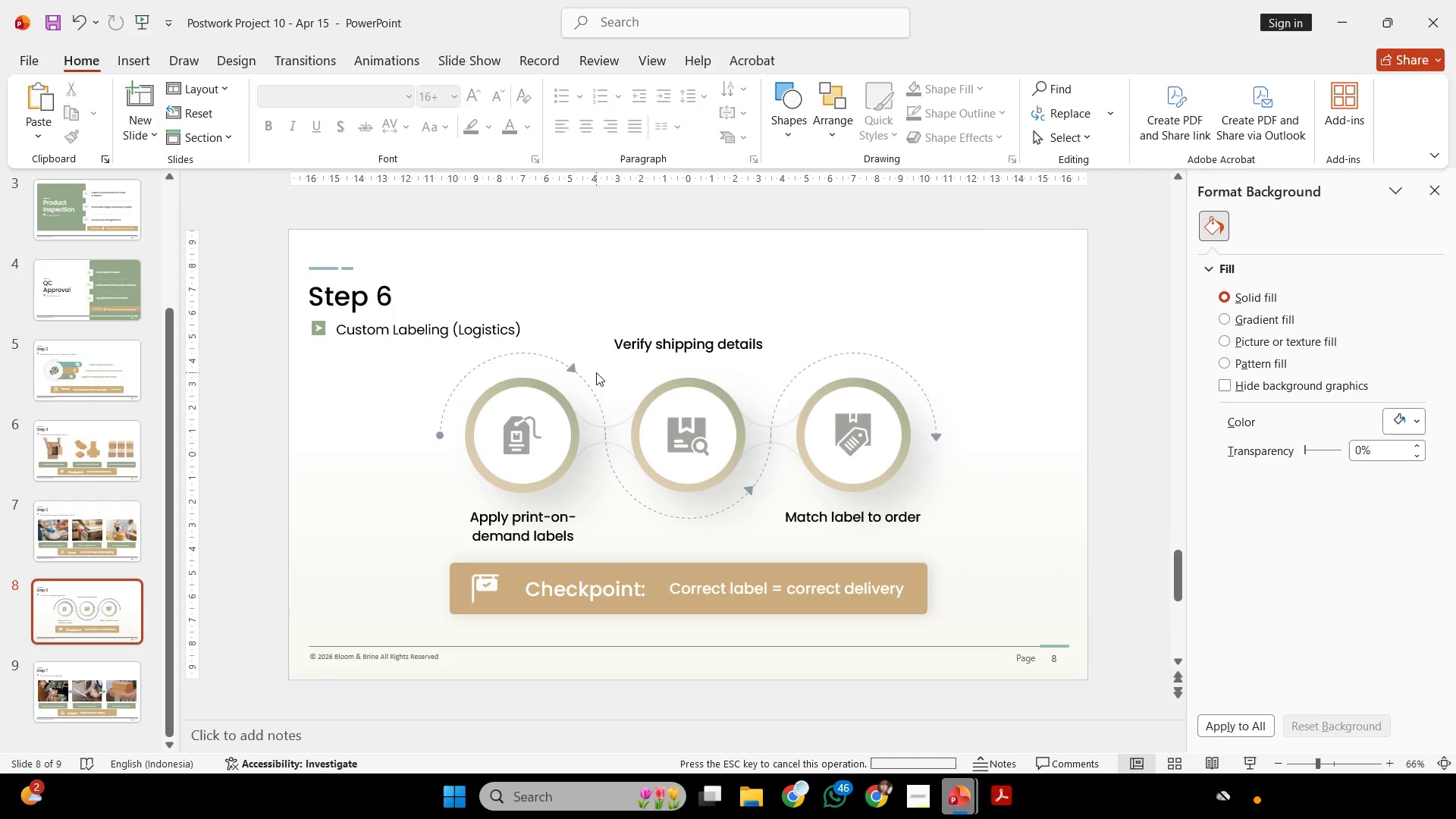 
double_click([576, 391])
 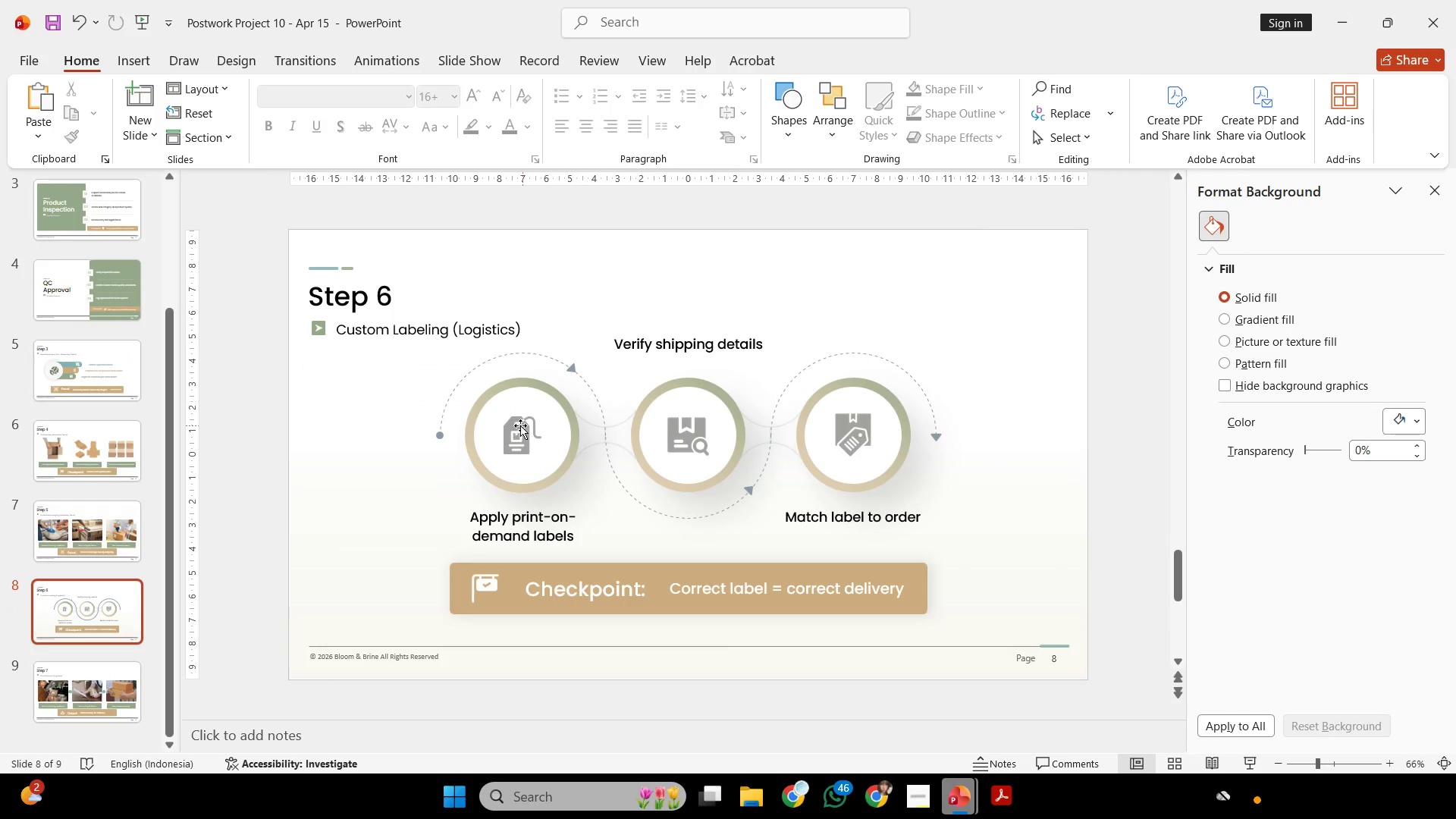 
triple_click([520, 425])
 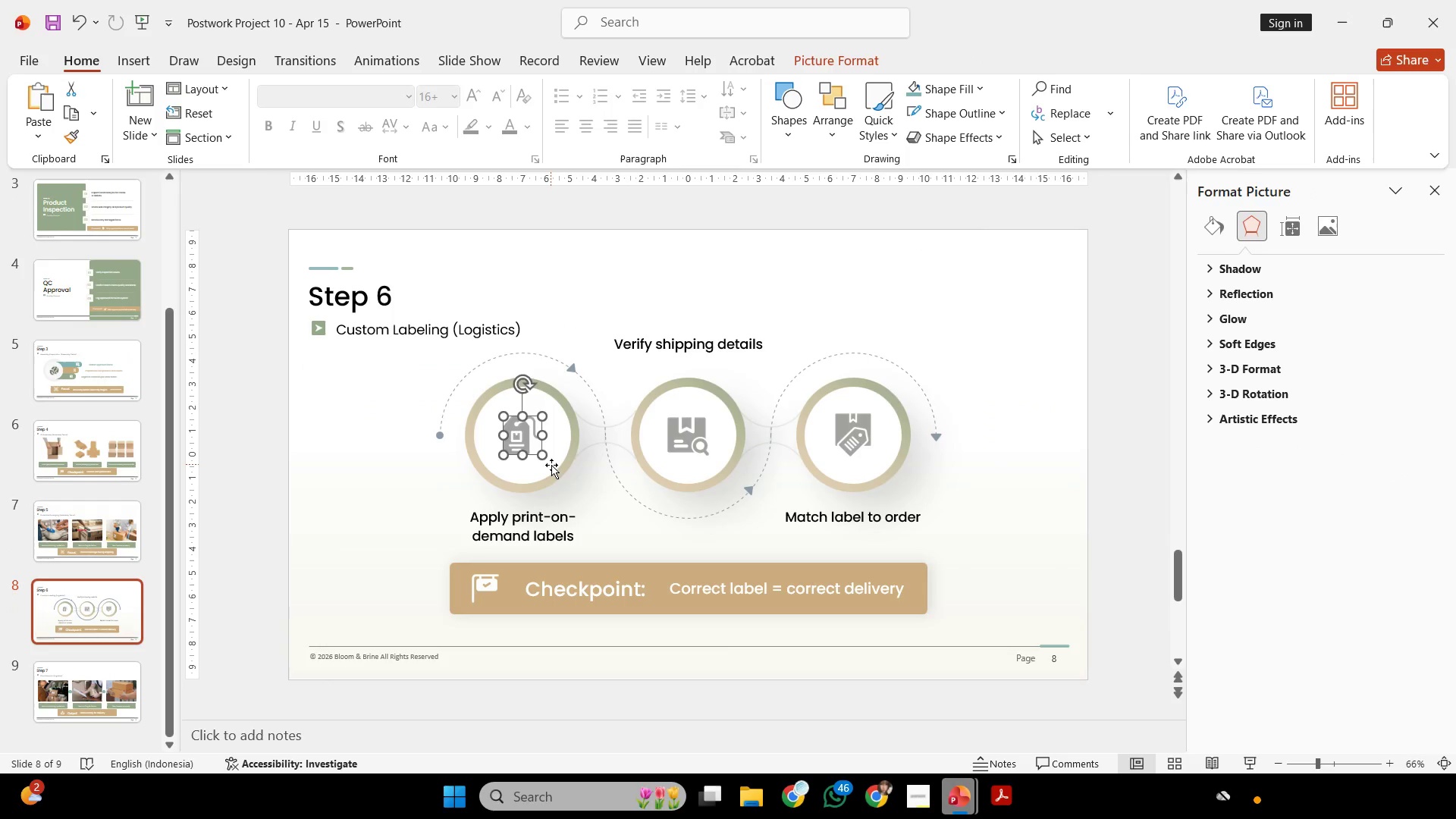 
triple_click([551, 465])
 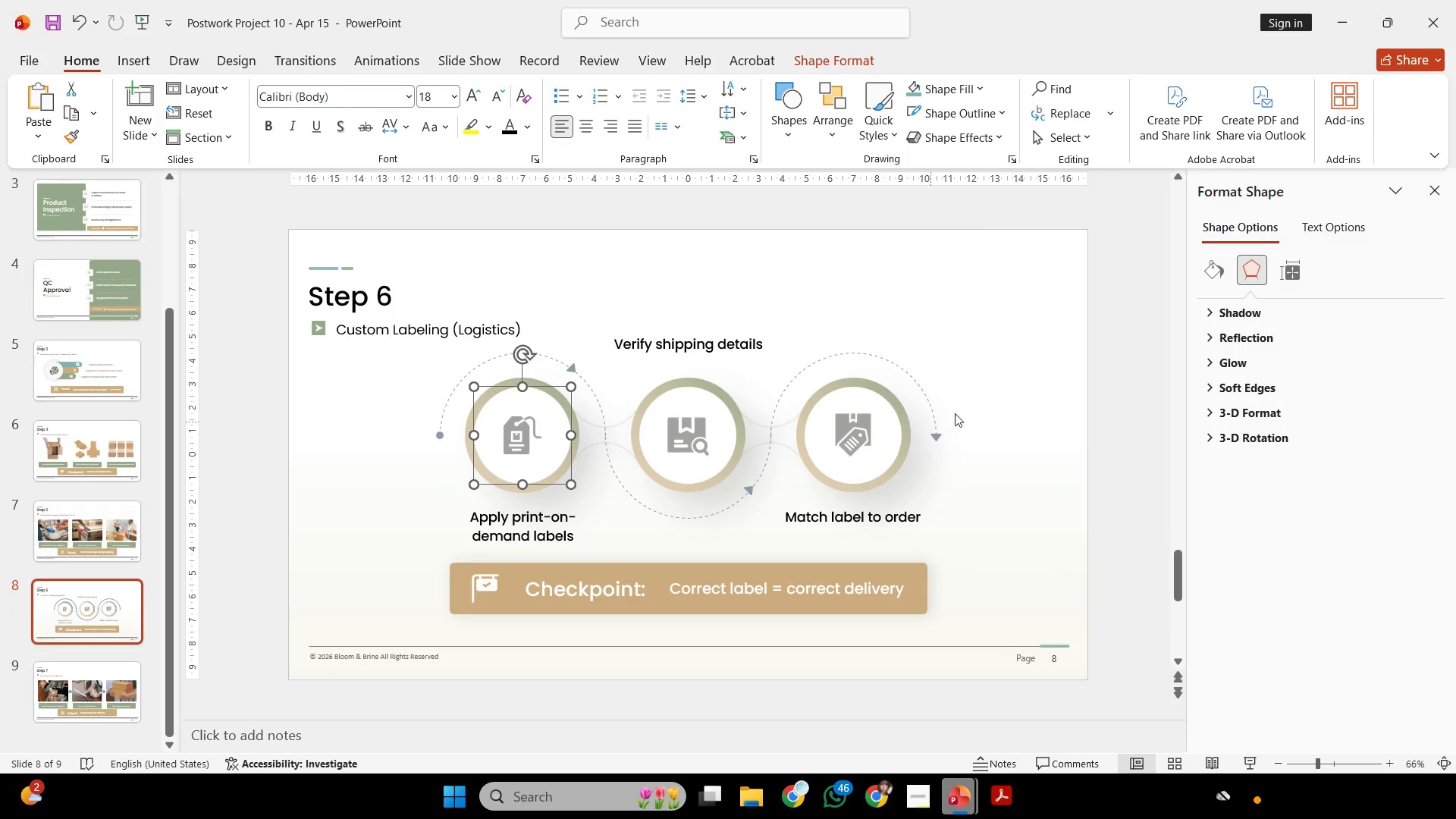 
left_click([958, 411])
 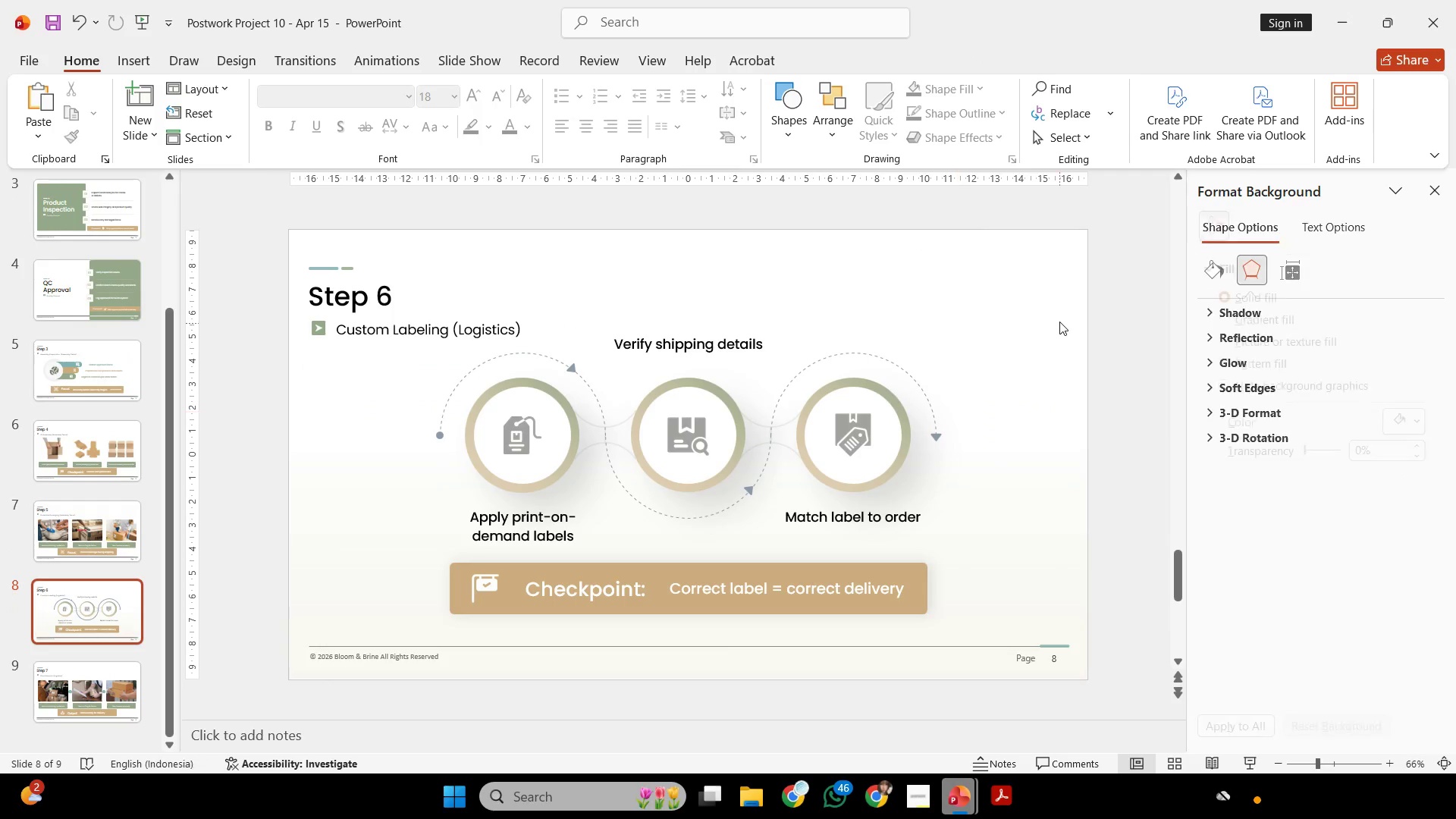 
left_click_drag(start_coordinate=[1059, 322], to_coordinate=[403, 498])
 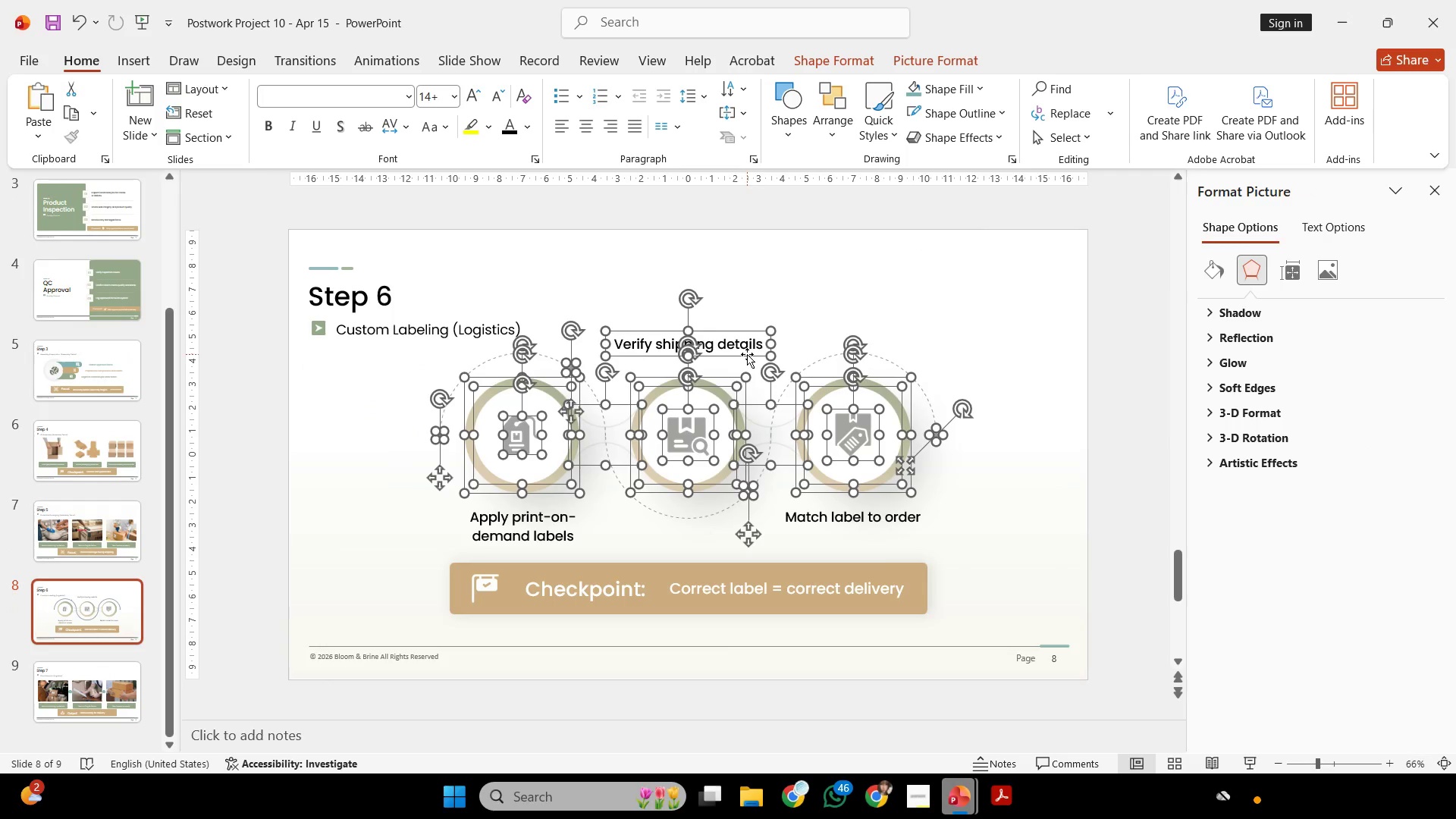 
key(Shift+ShiftLeft)
 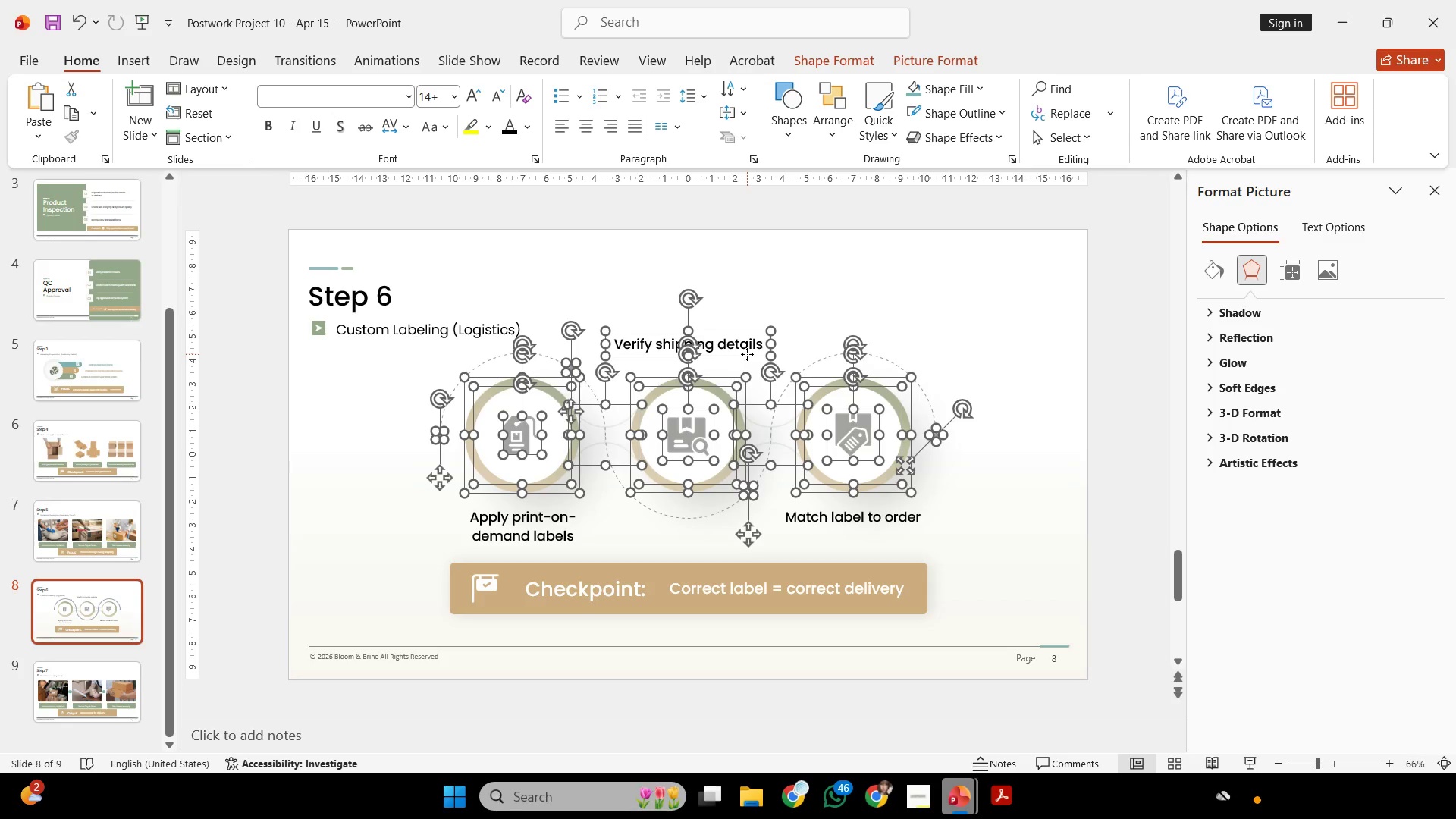 
left_click([747, 354])
 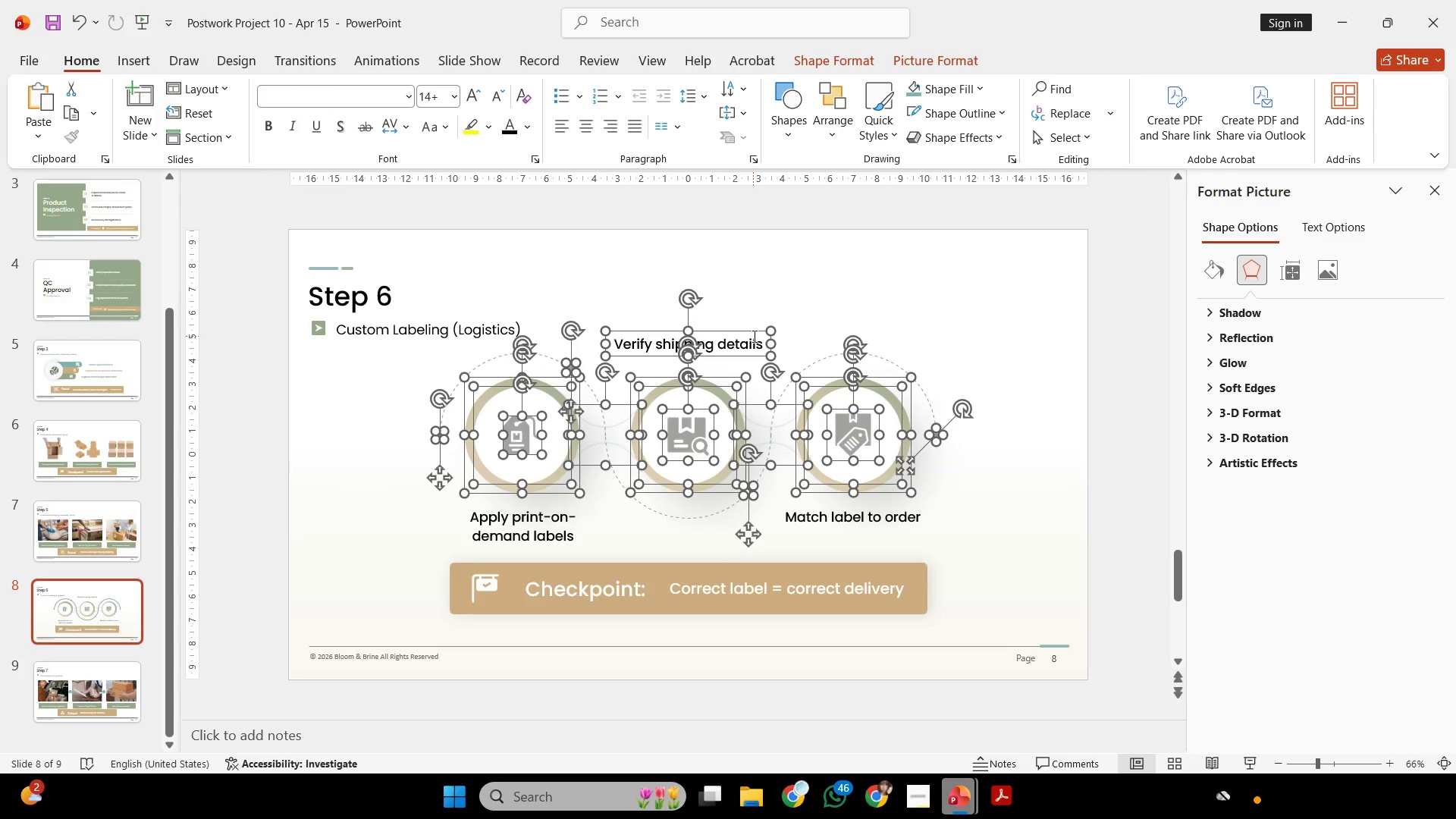 
hold_key(key=ShiftLeft, duration=0.59)
left_click([752, 330])
 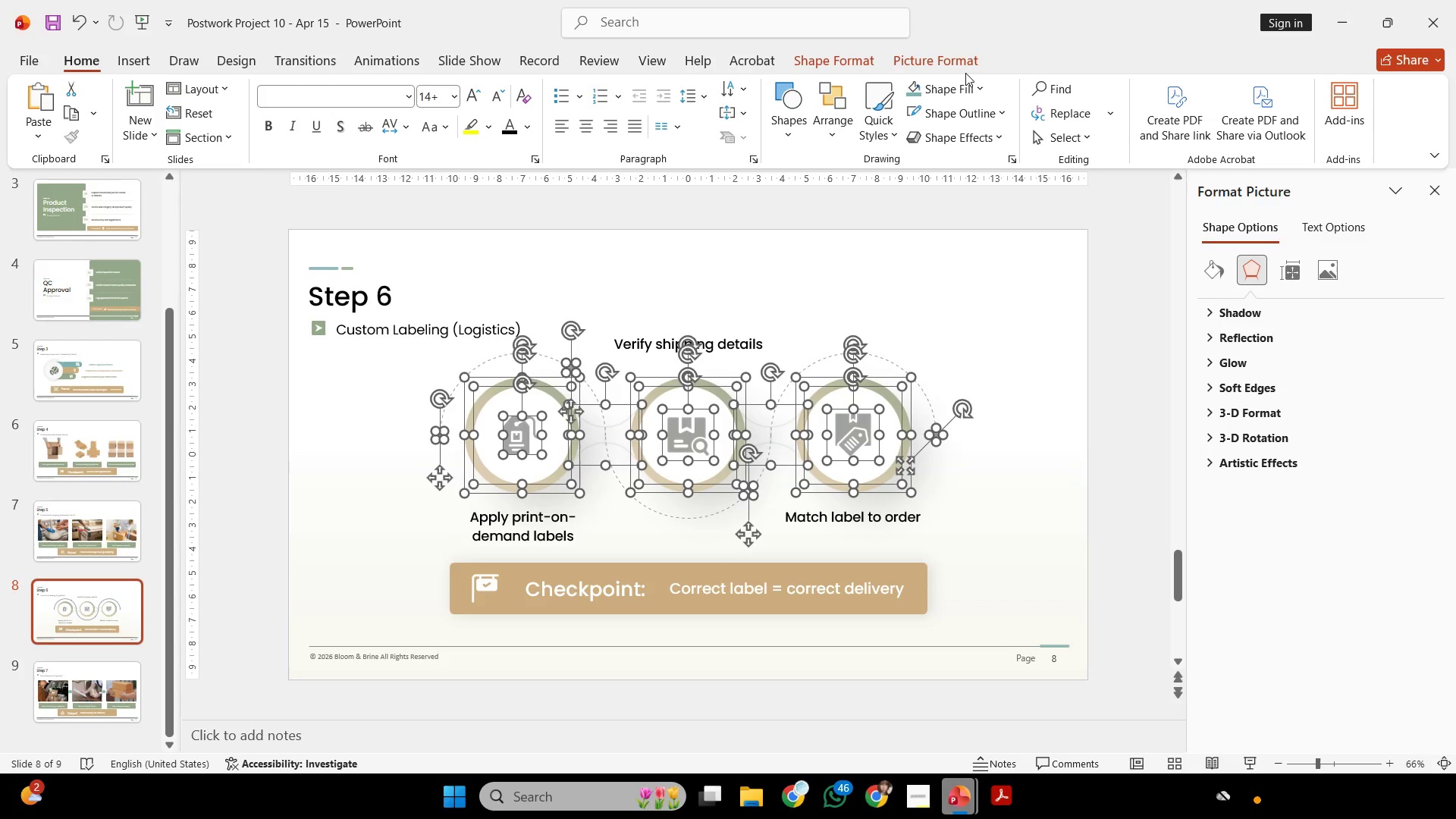 
left_click([965, 60])
 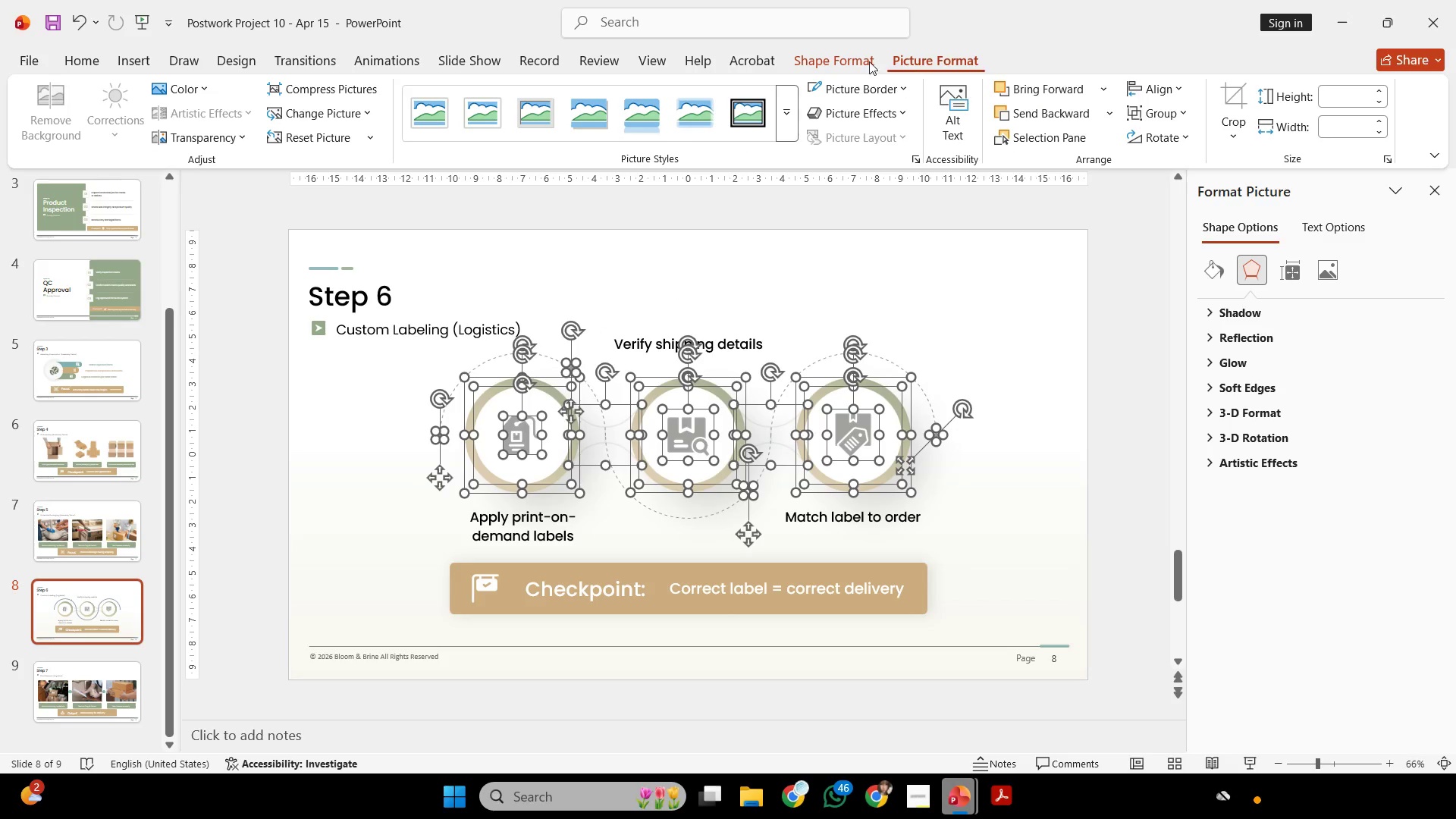 
left_click([834, 59])
 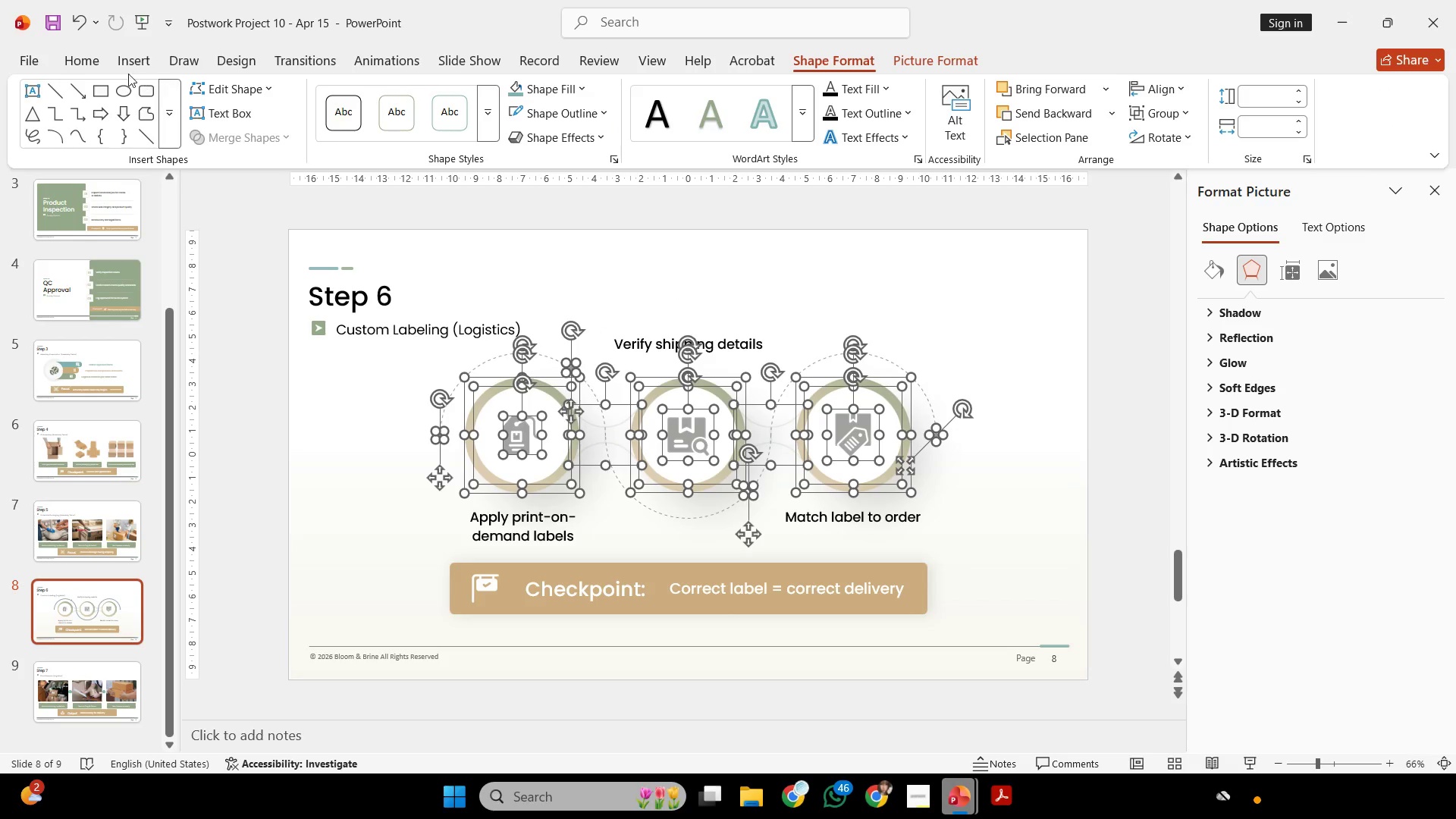 
left_click([104, 68])
 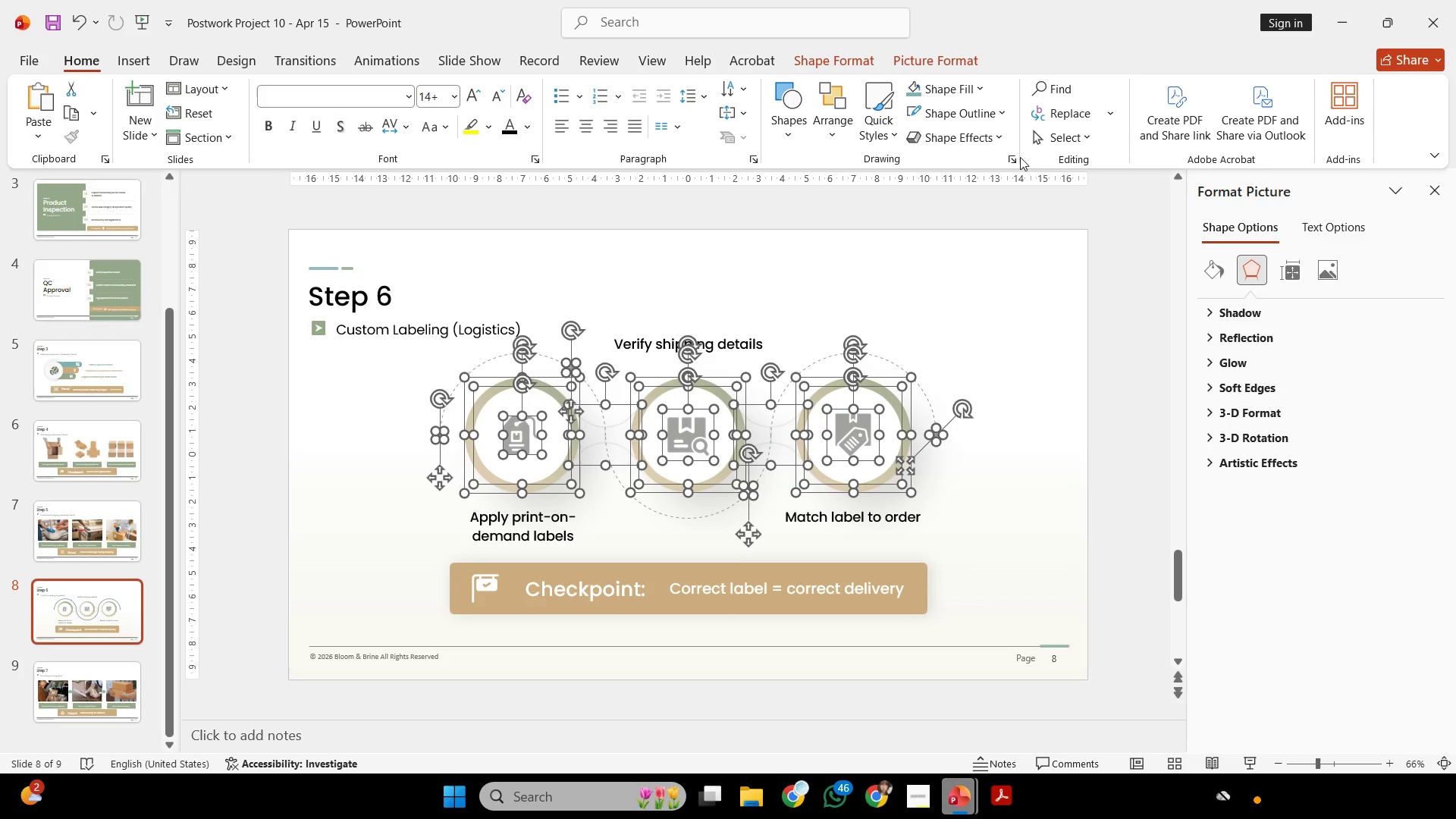 
left_click([827, 124])
 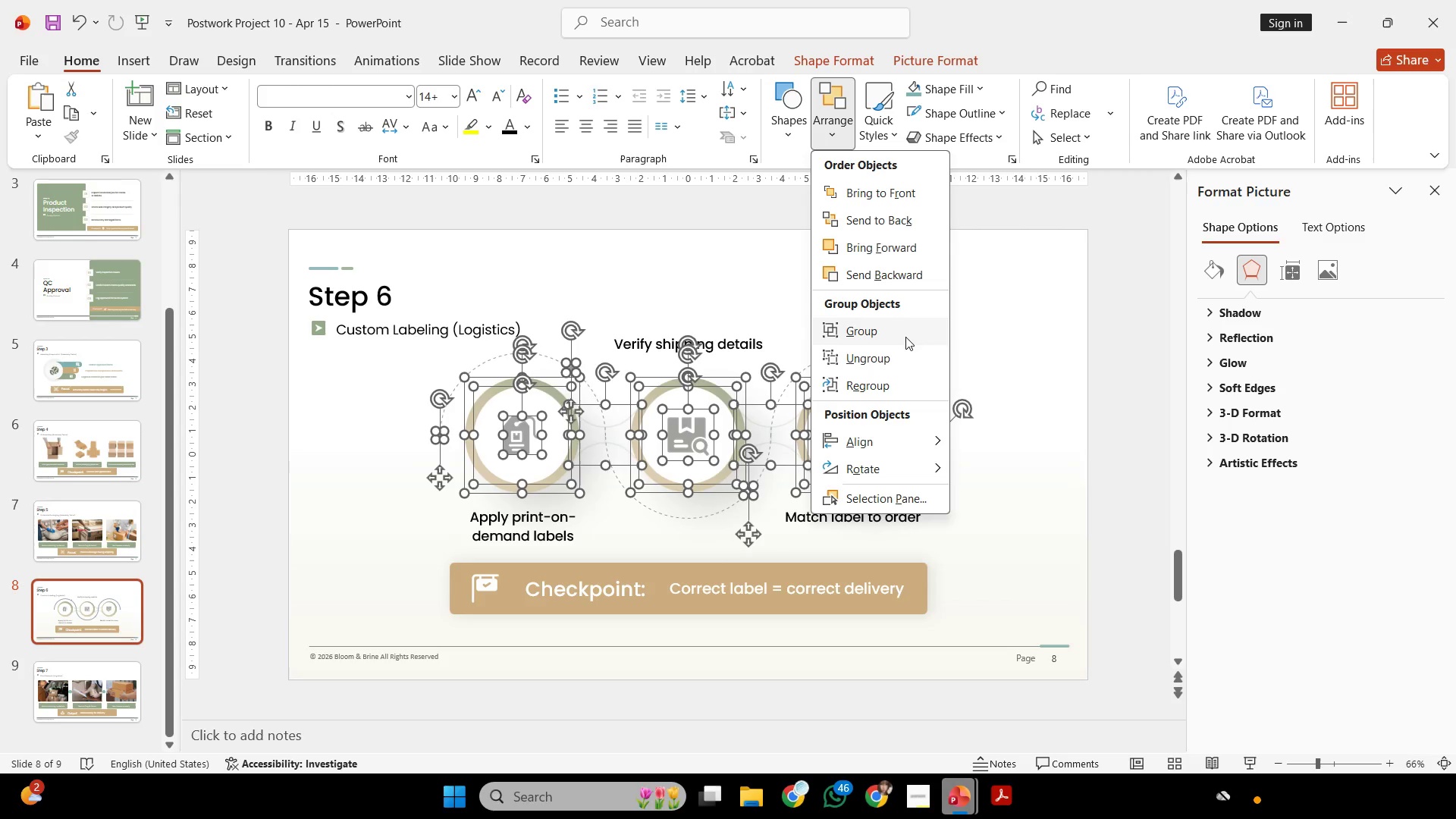 
left_click([905, 337])
 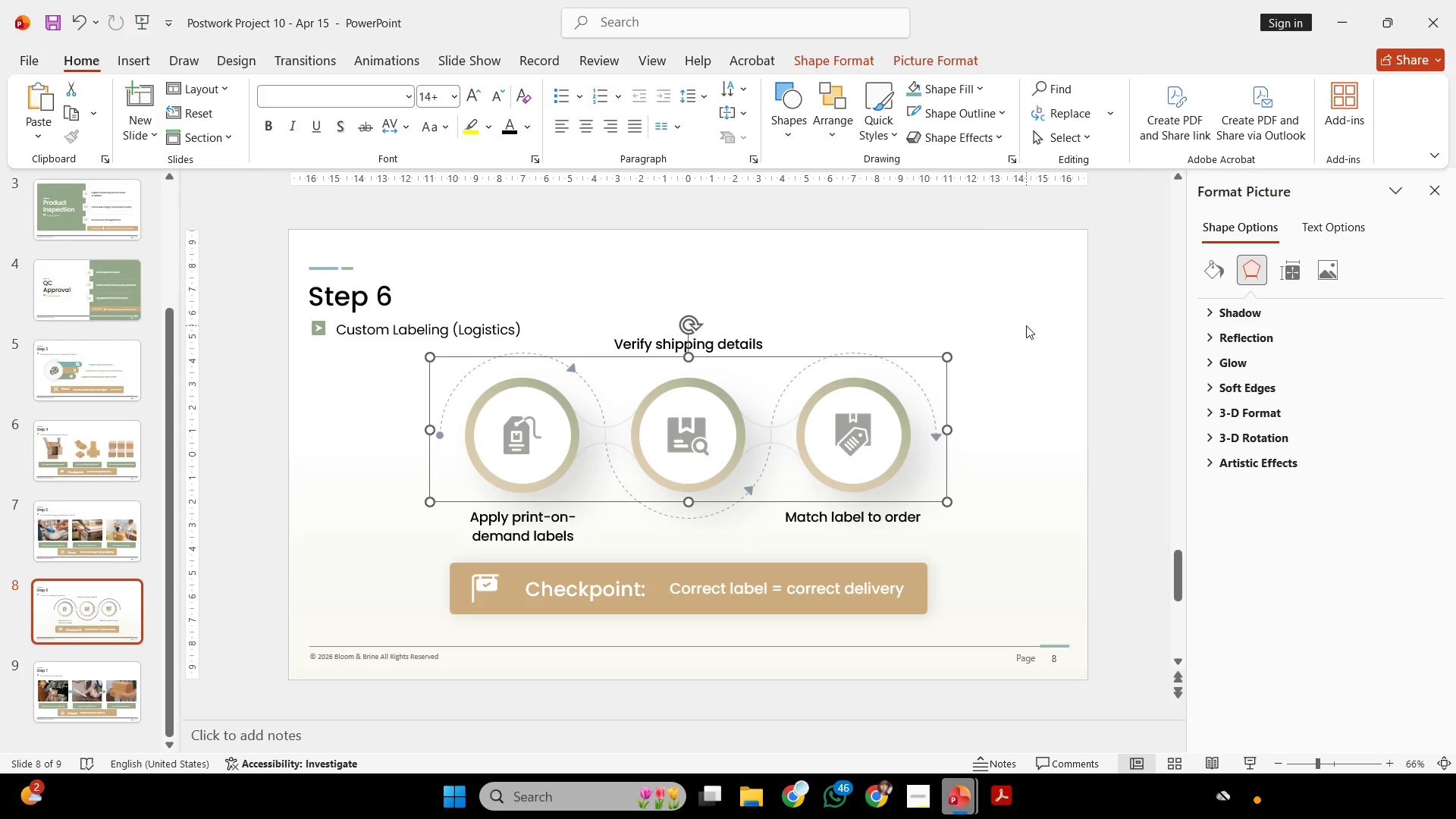 
left_click([1026, 325])
 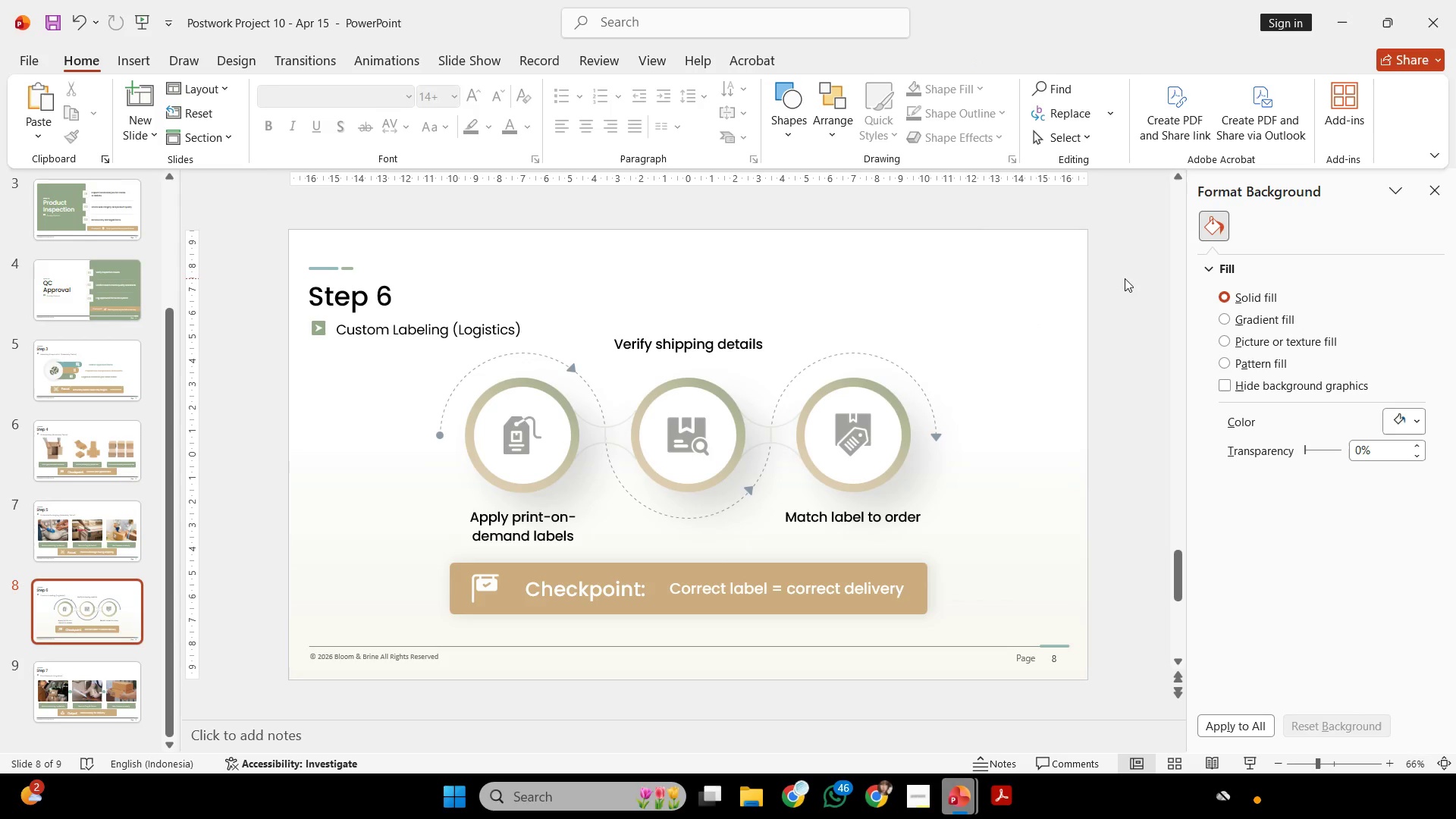 
left_click_drag(start_coordinate=[1124, 279], to_coordinate=[415, 557])
 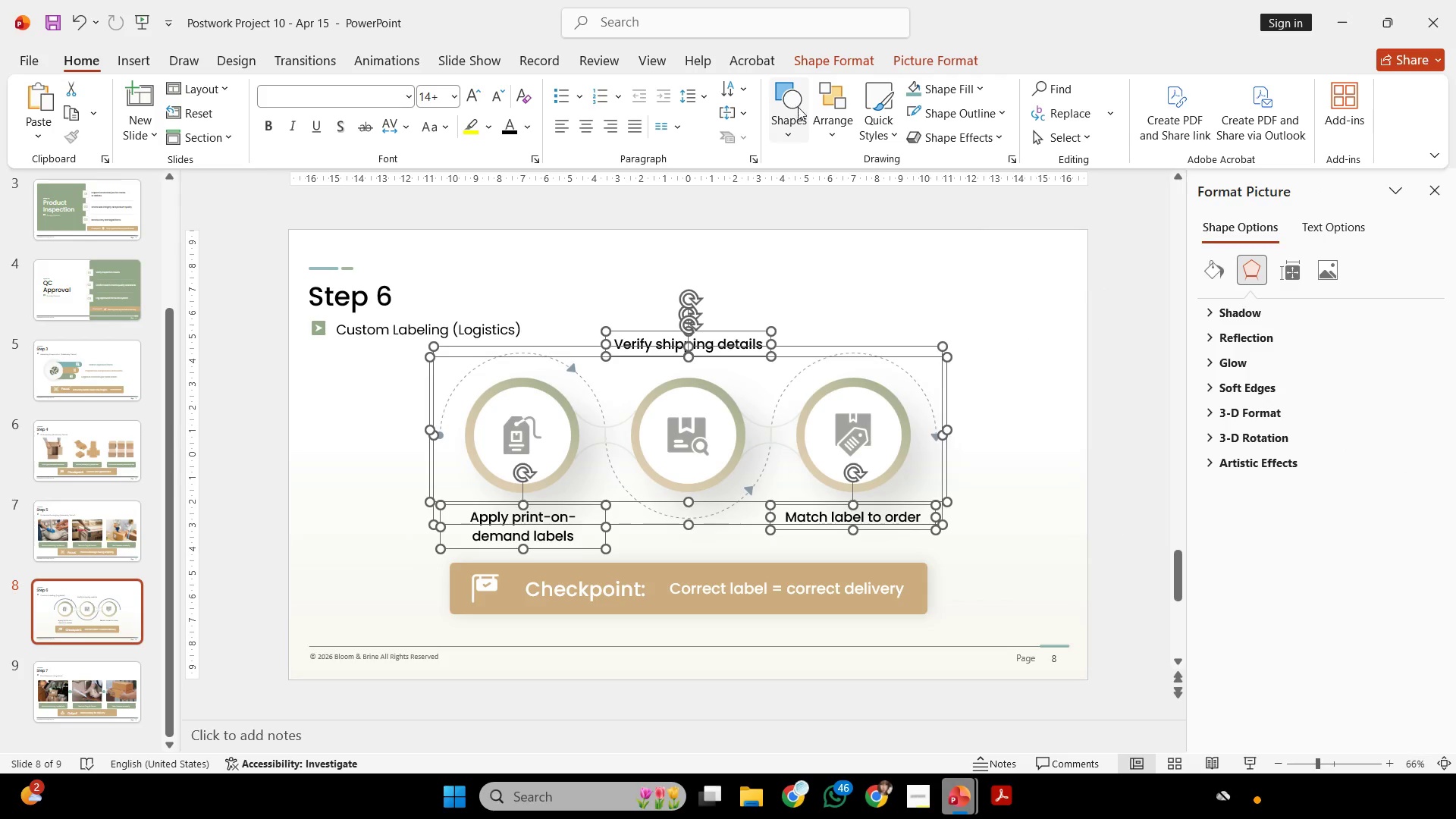 
left_click([842, 108])
 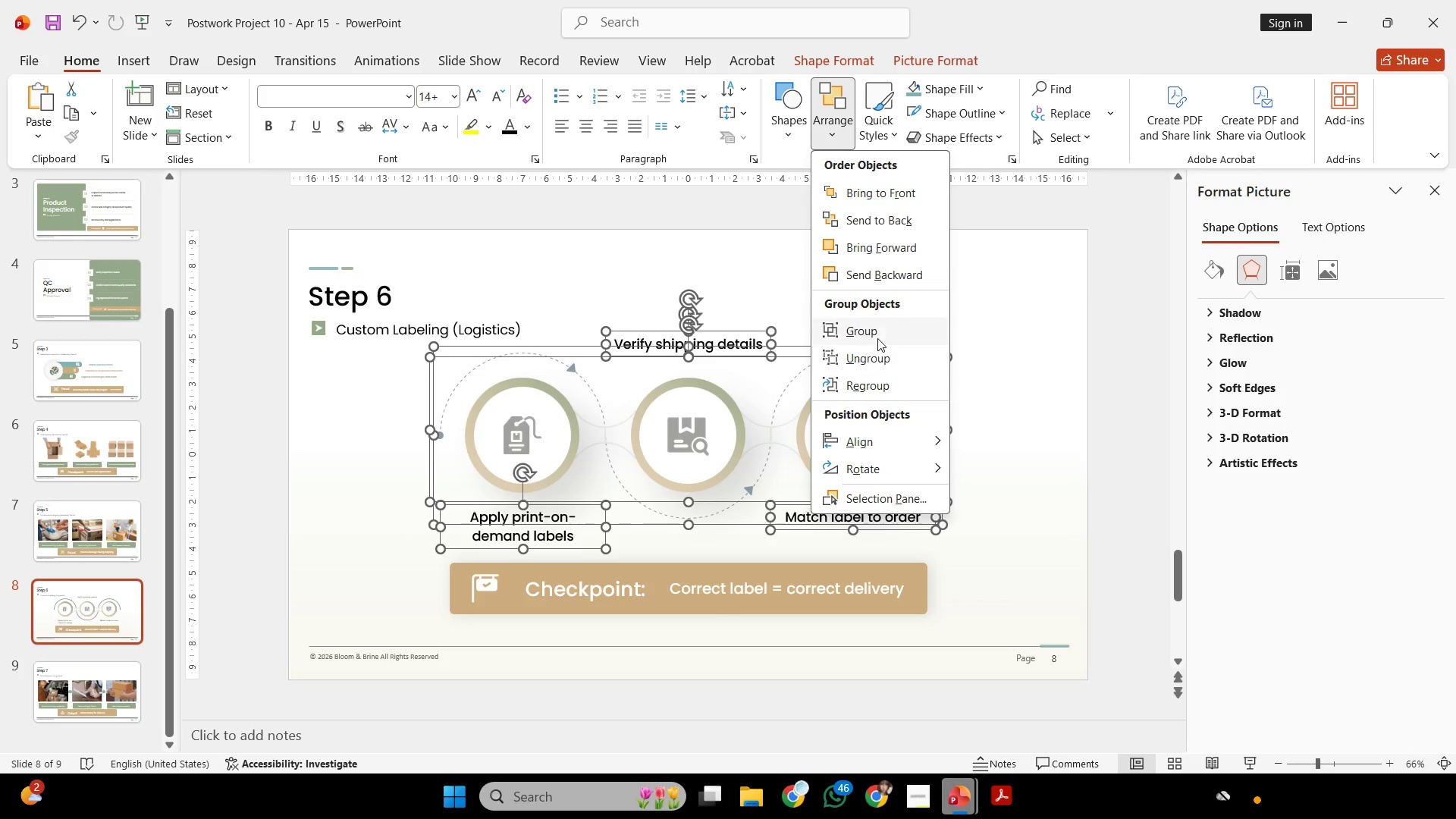 
left_click([880, 326])
 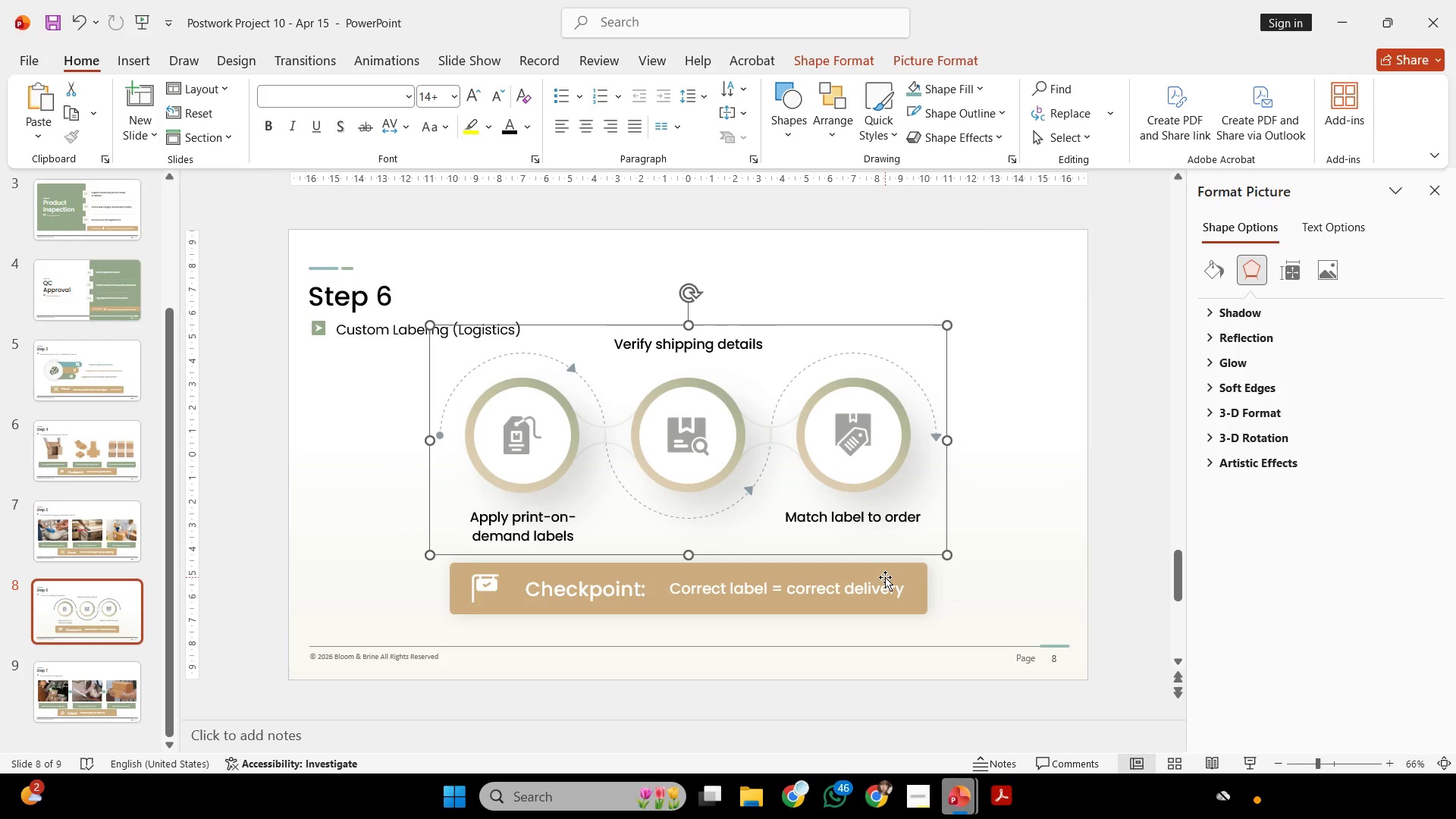 
hold_key(key=ShiftLeft, duration=2.3)
left_click([885, 577])
 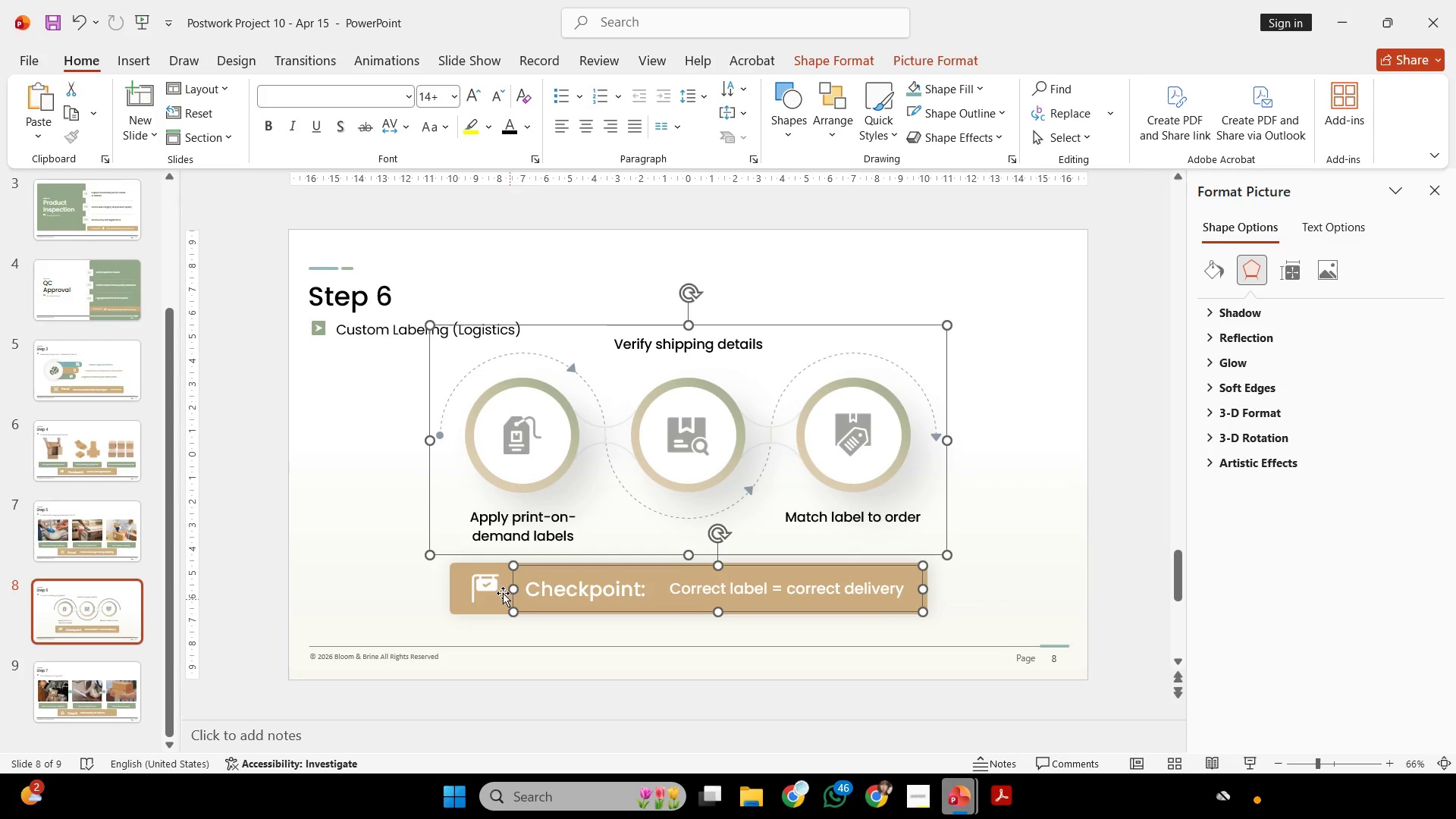 
left_click([487, 585])
 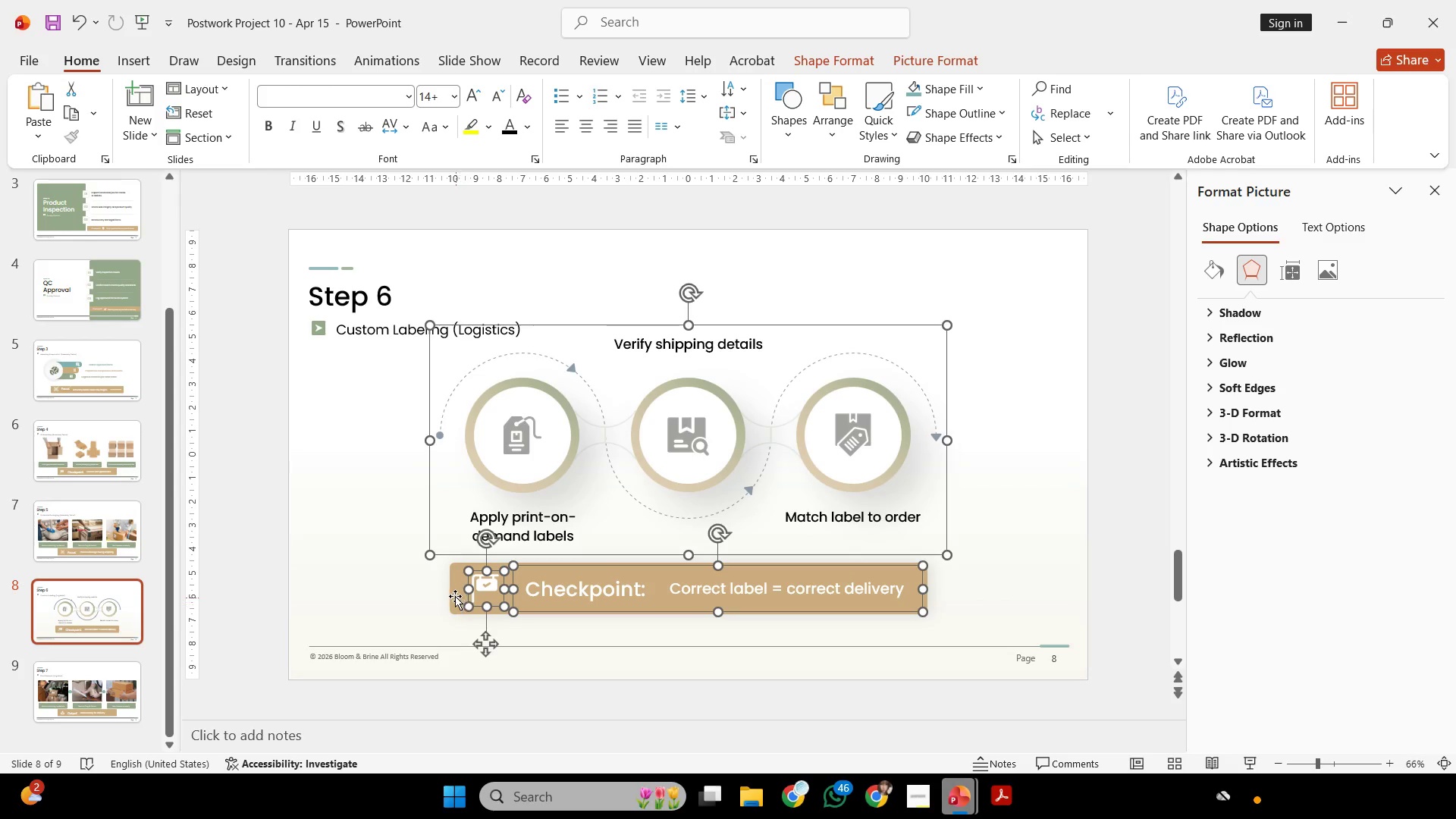 
left_click([453, 591])
 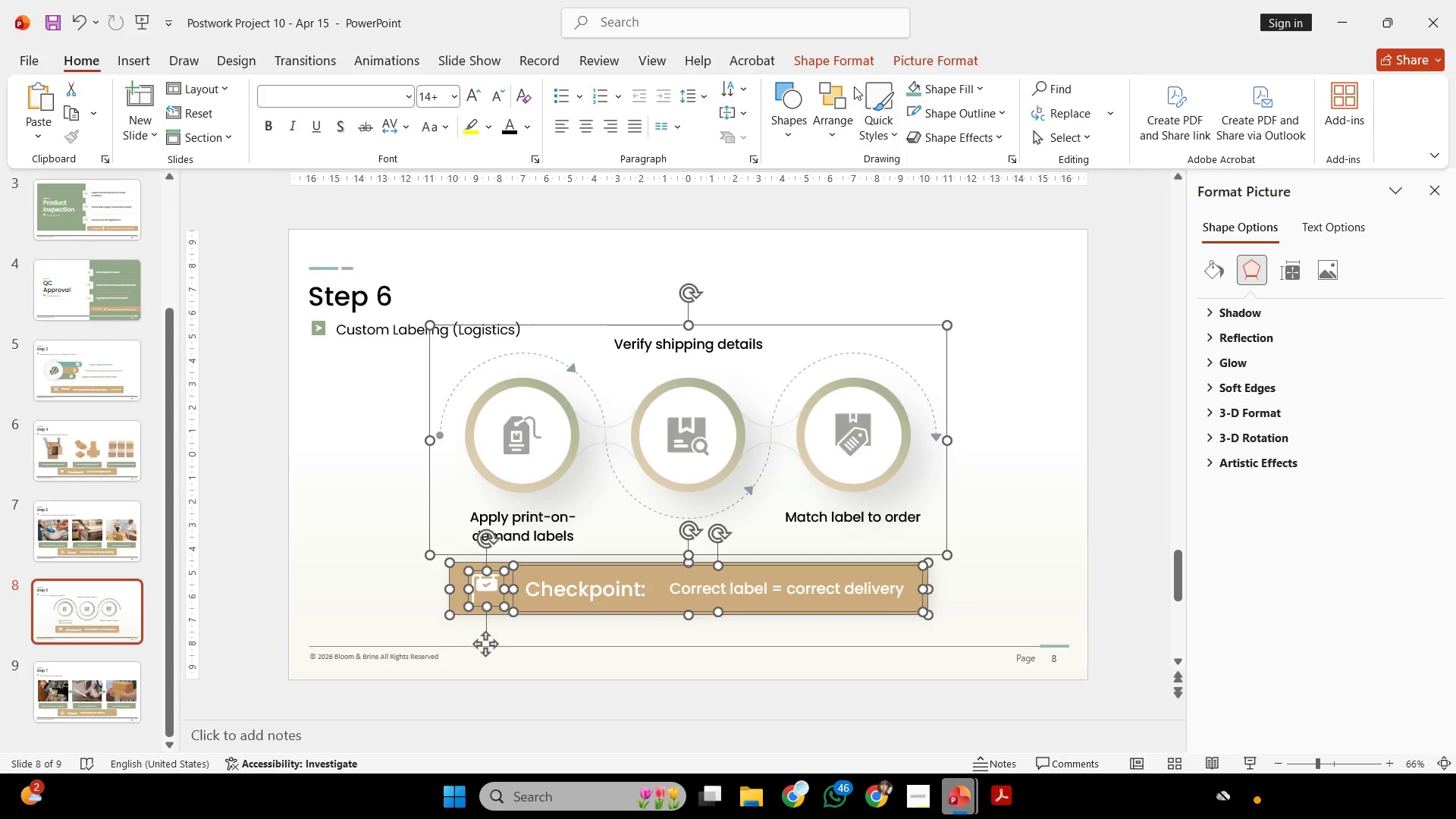 
left_click([833, 105])
 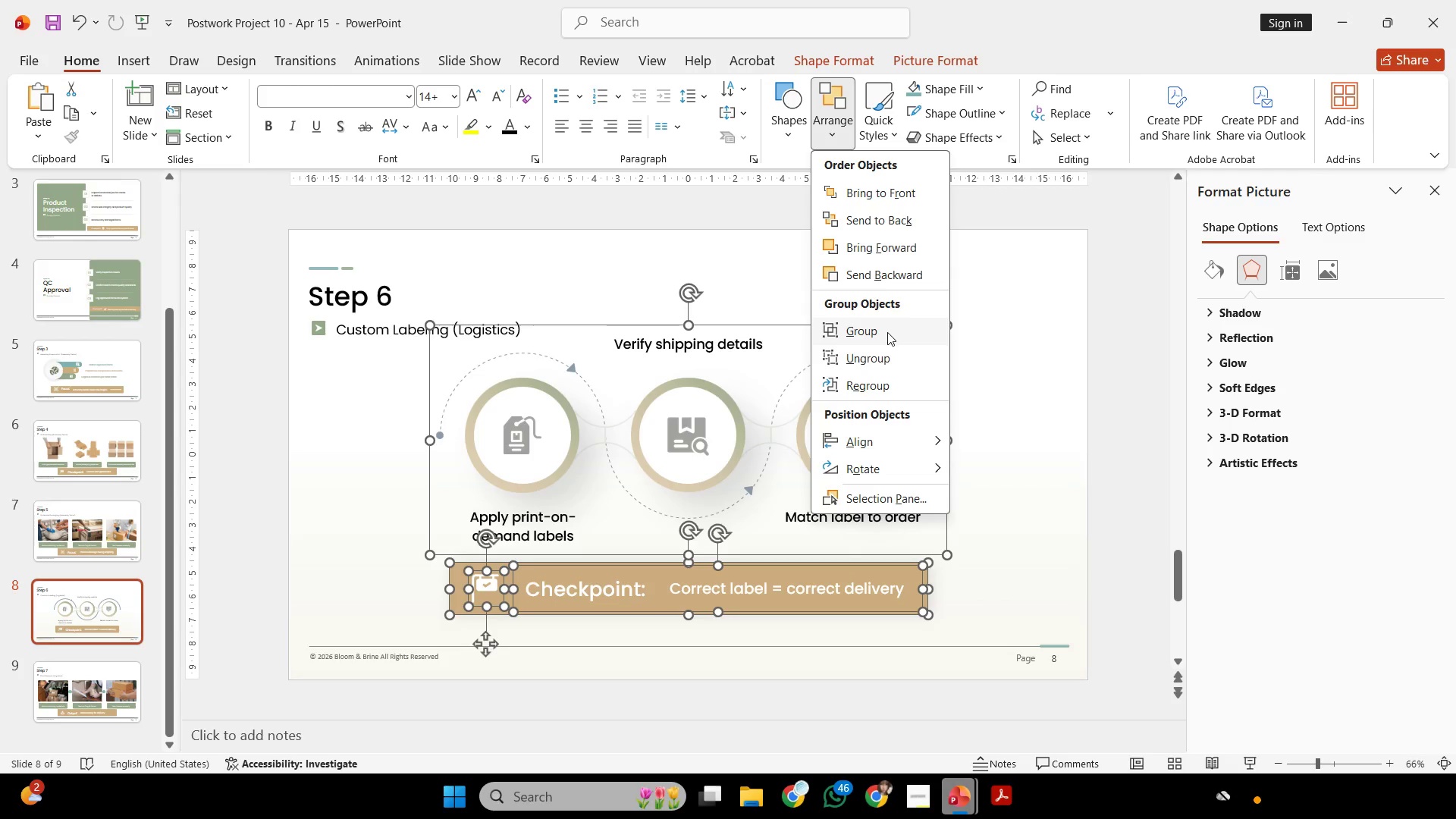 
left_click([887, 332])
 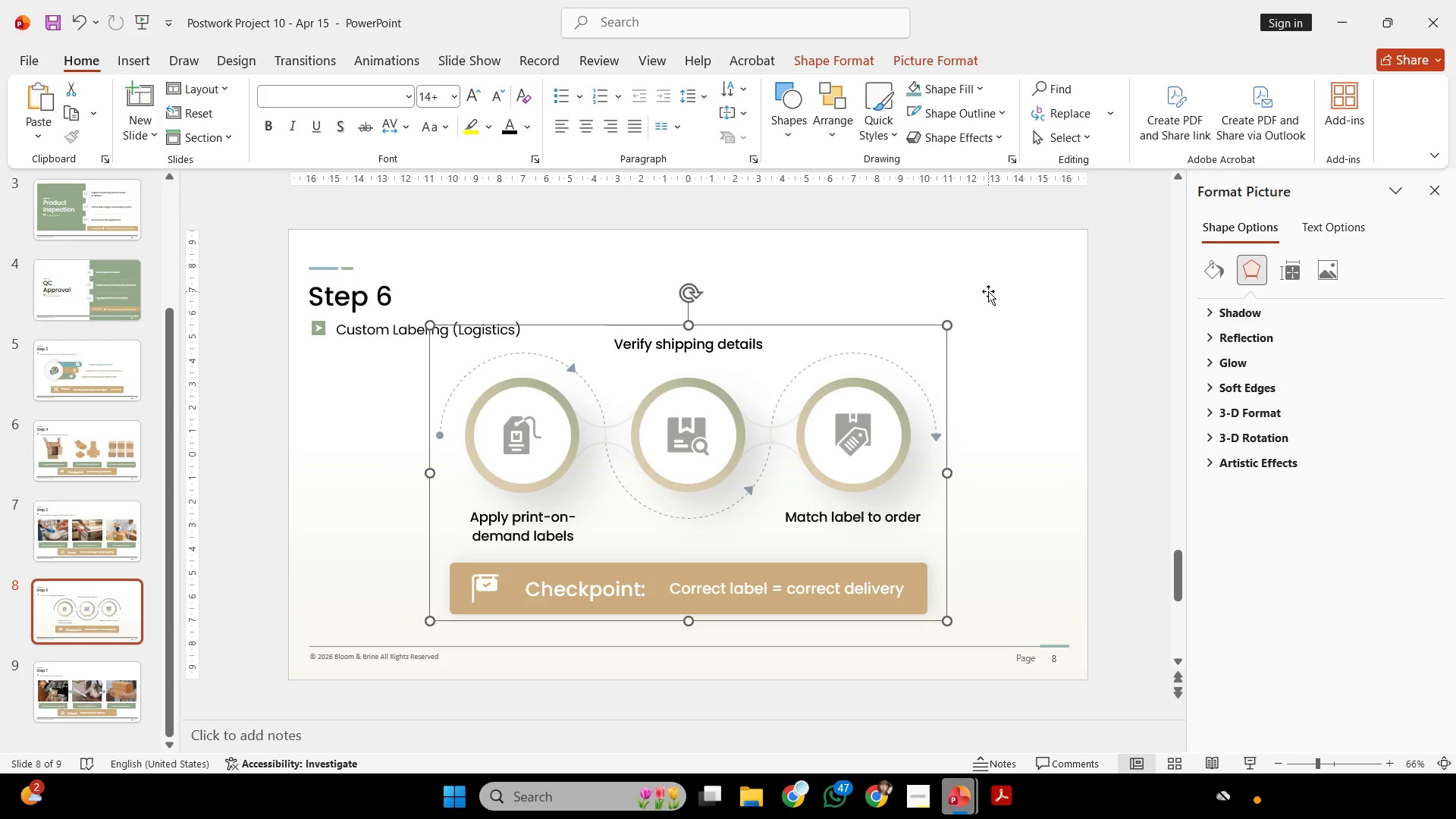 
wait(12.19)
 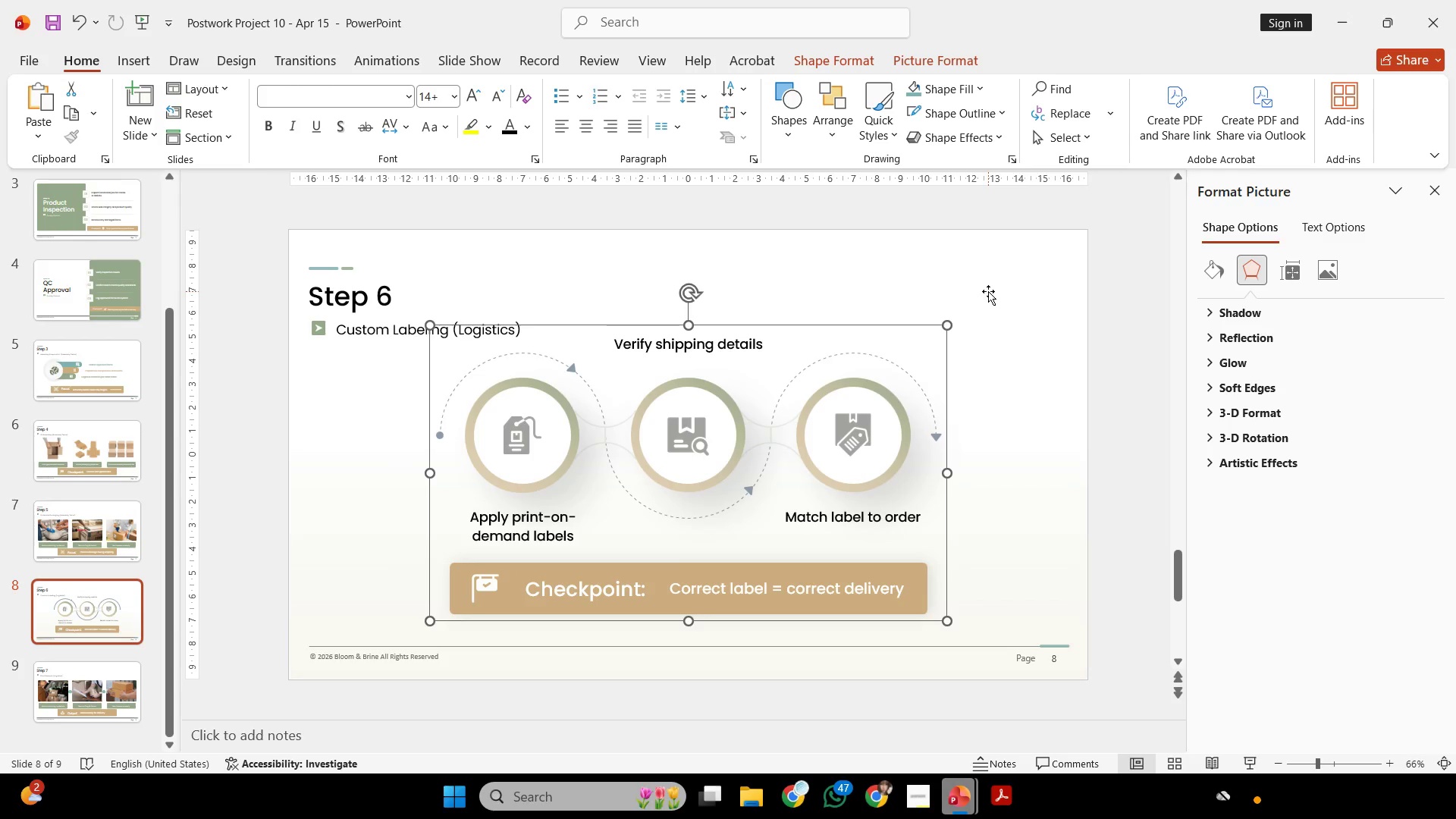 
scroll: coordinate [999, 351], scroll_direction: down, amount: 1.0
 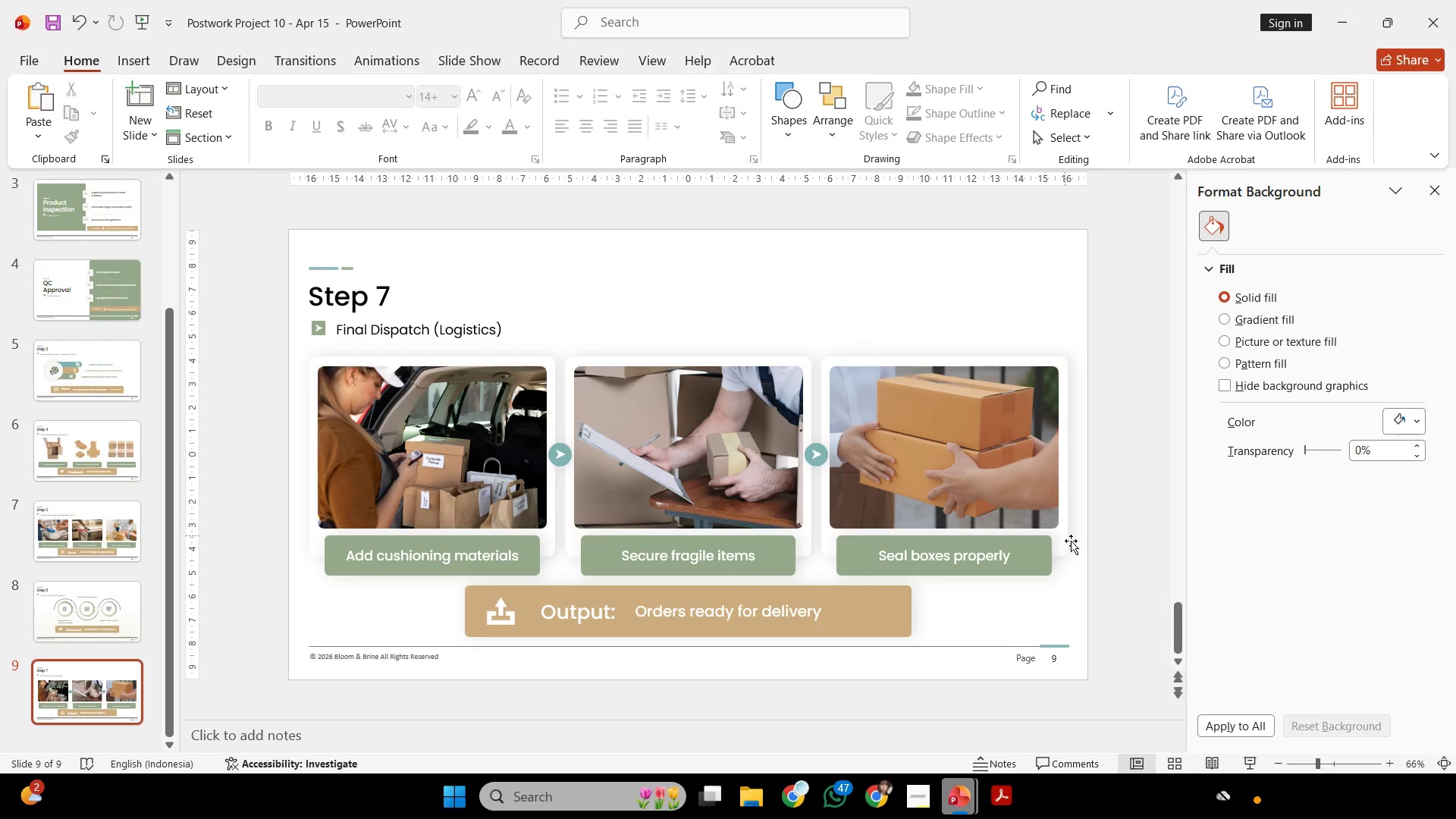 
left_click_drag(start_coordinate=[1105, 517], to_coordinate=[287, 620])
 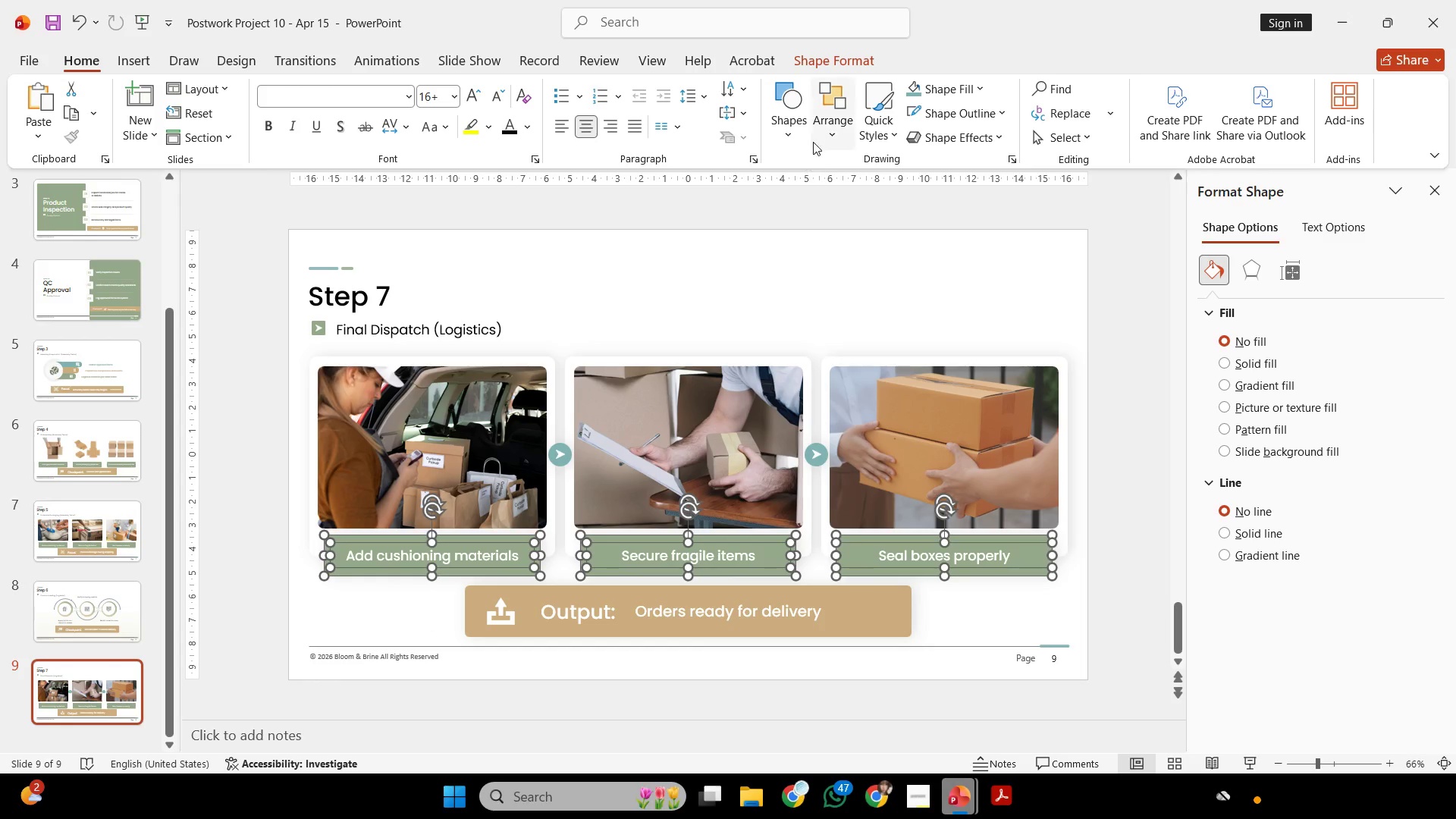 
left_click([818, 133])
 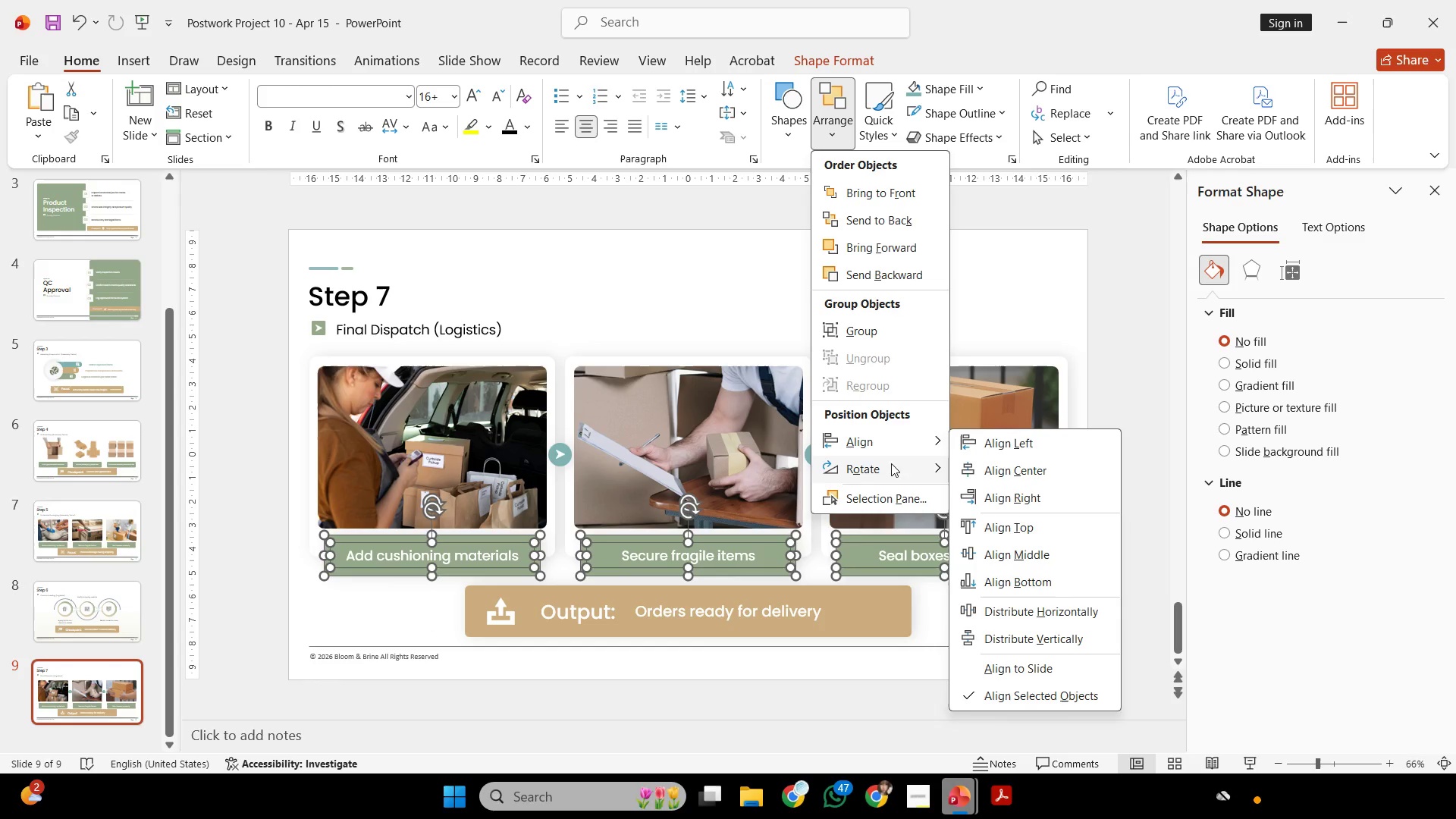 
left_click([887, 337])
 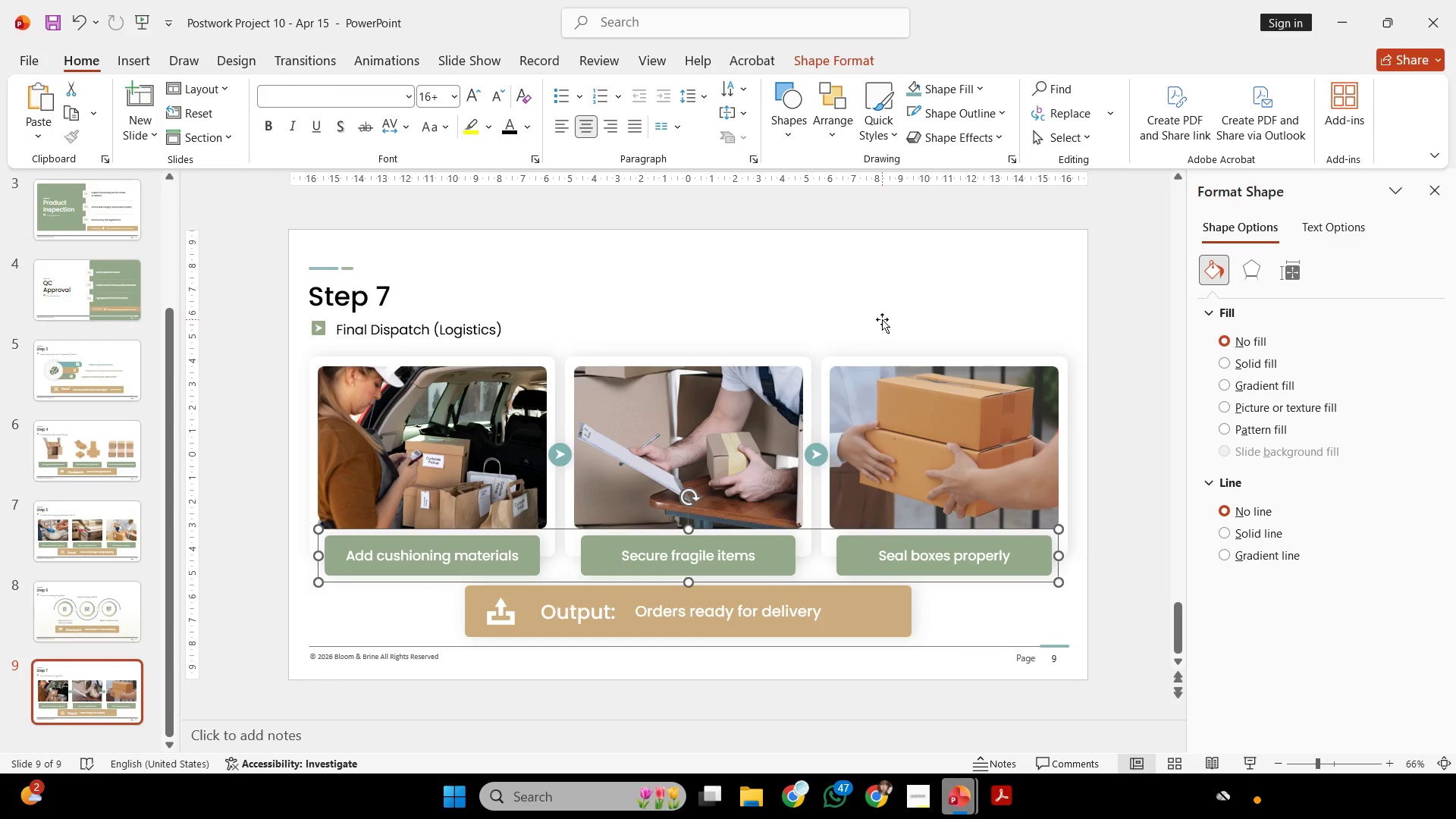 
left_click([882, 318])
 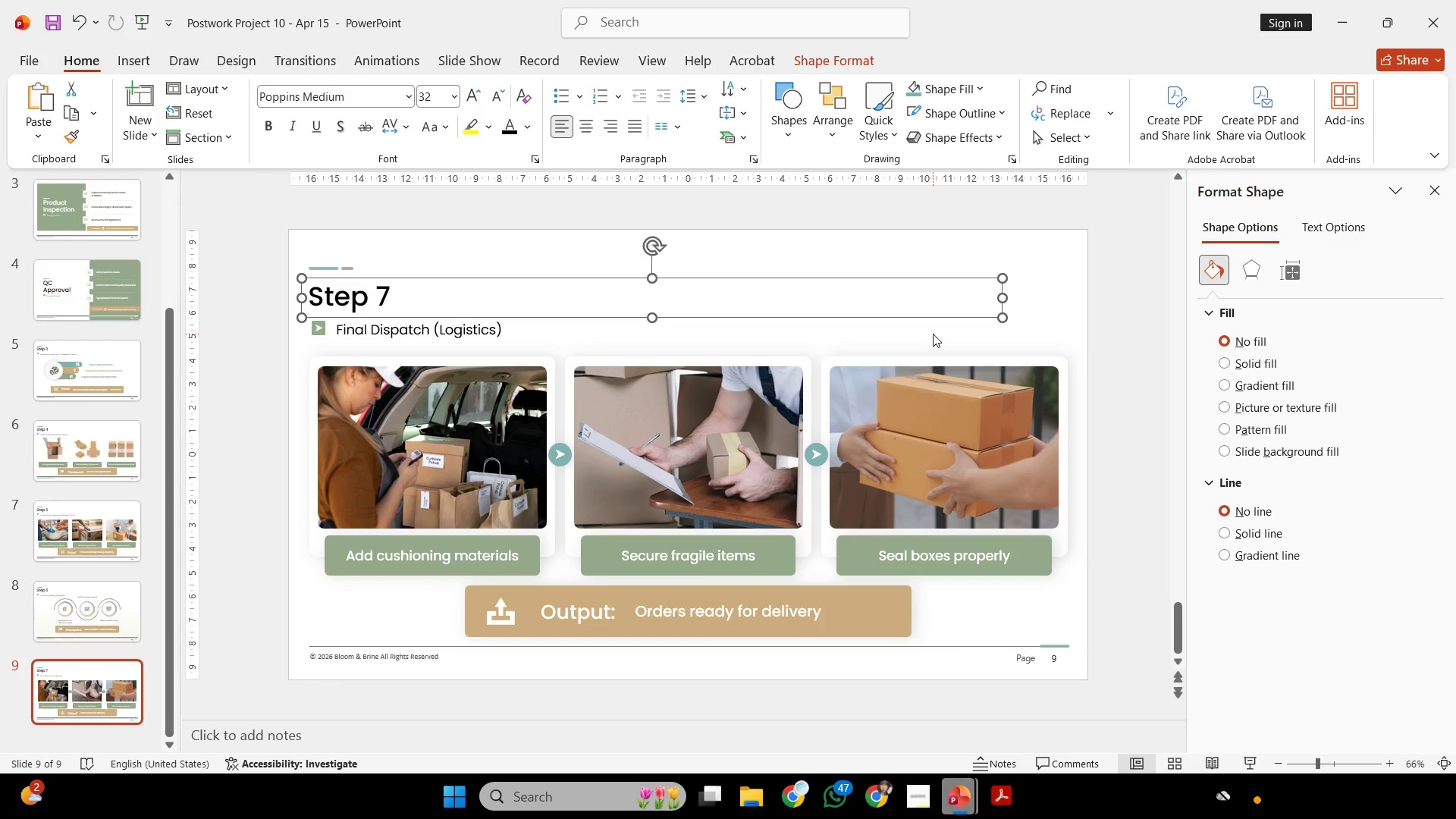 
left_click([932, 333])
 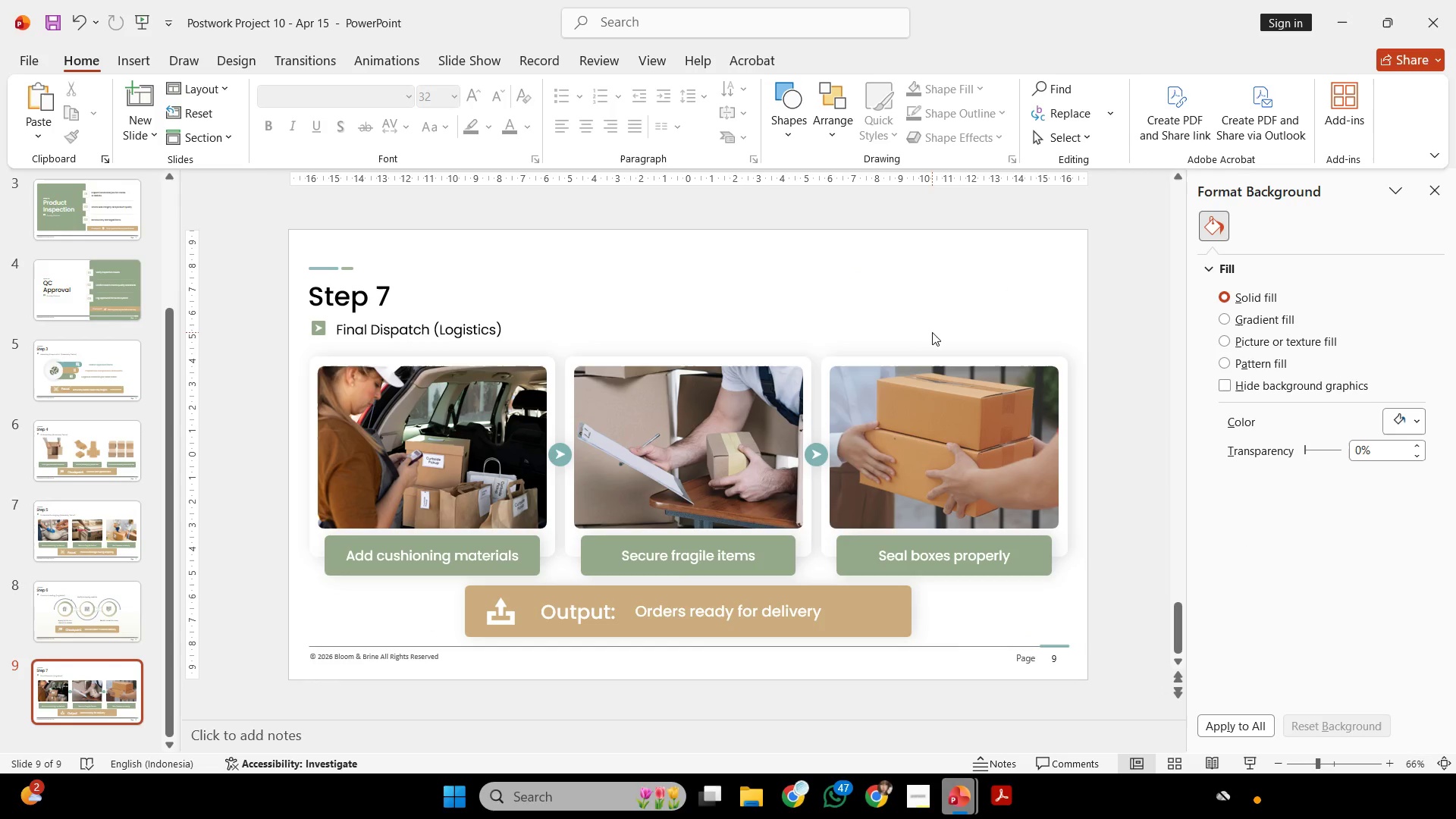 
left_click_drag(start_coordinate=[931, 333], to_coordinate=[504, 544])
 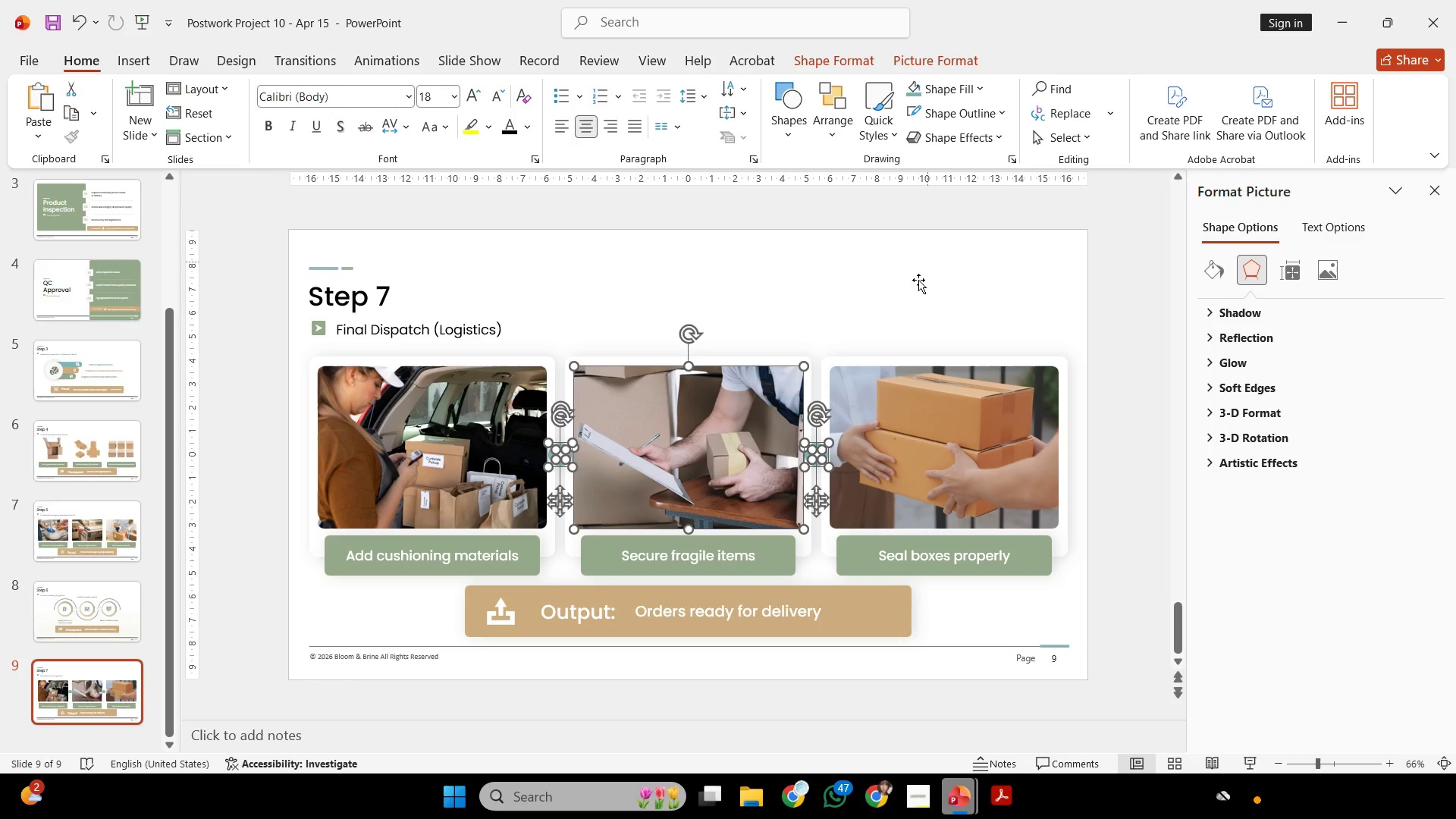 
wait(5.27)
 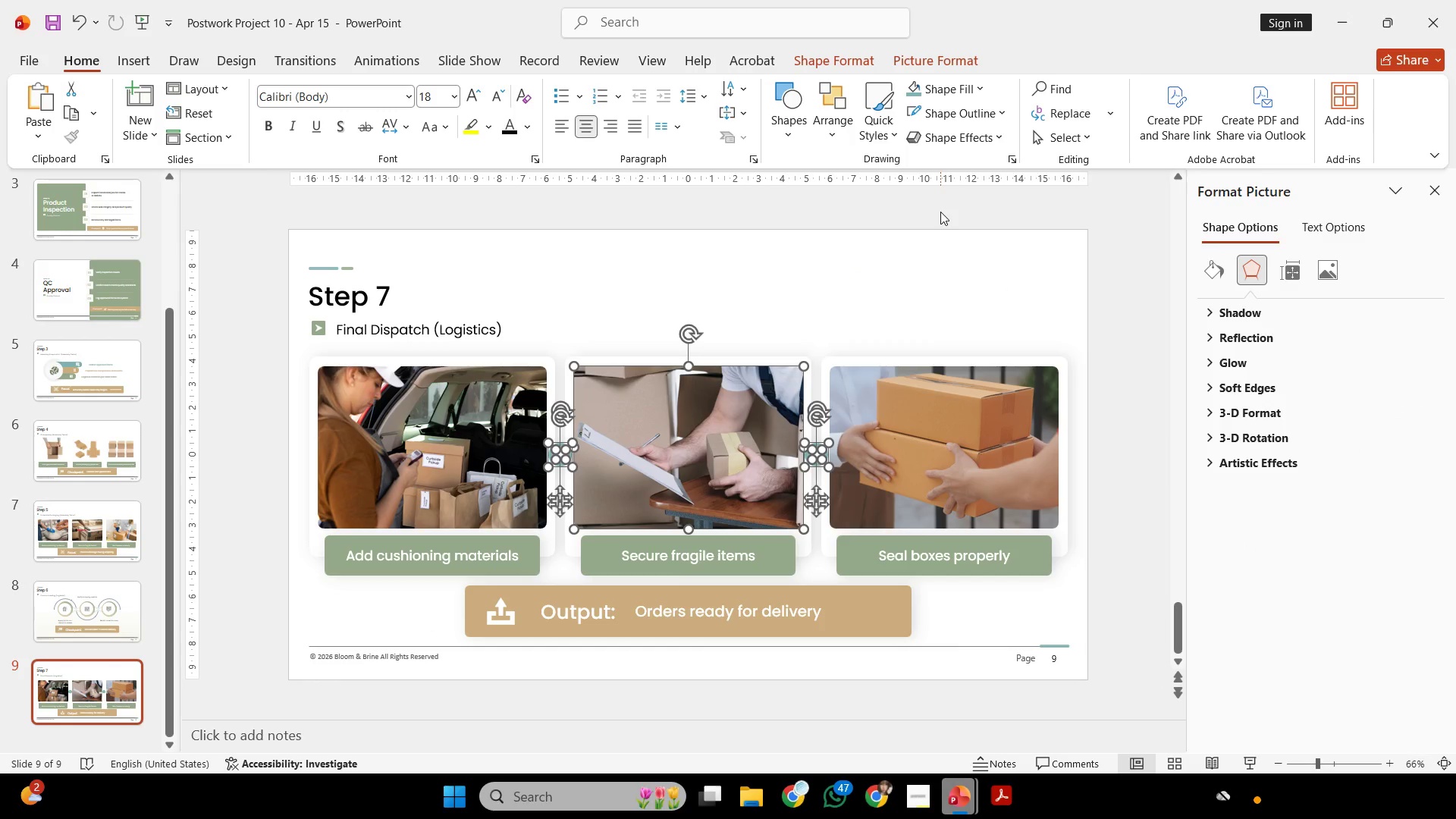 
hold_key(key=ShiftLeft, duration=0.5)
left_click([690, 444])
 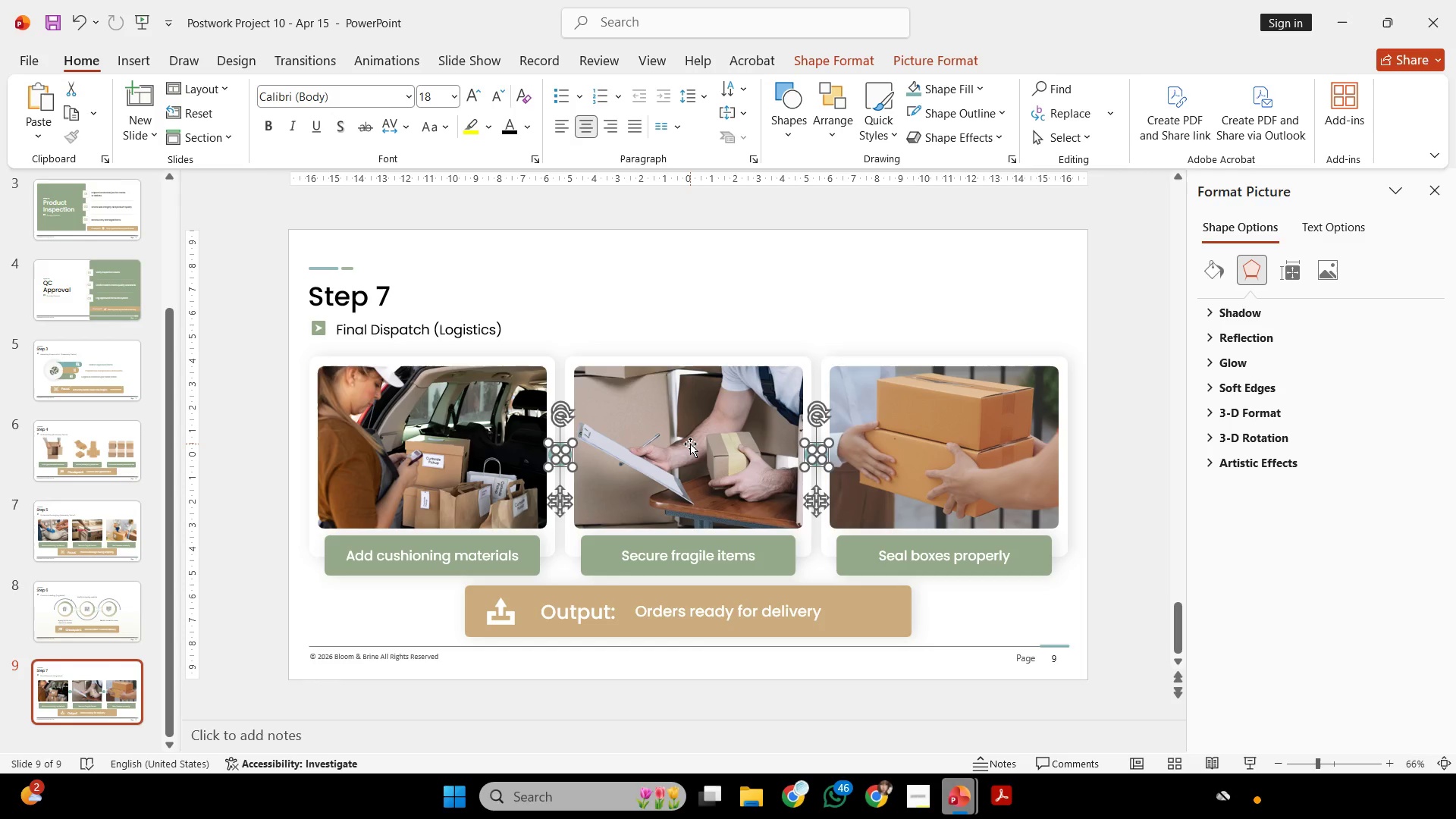 
wait(43.0)
 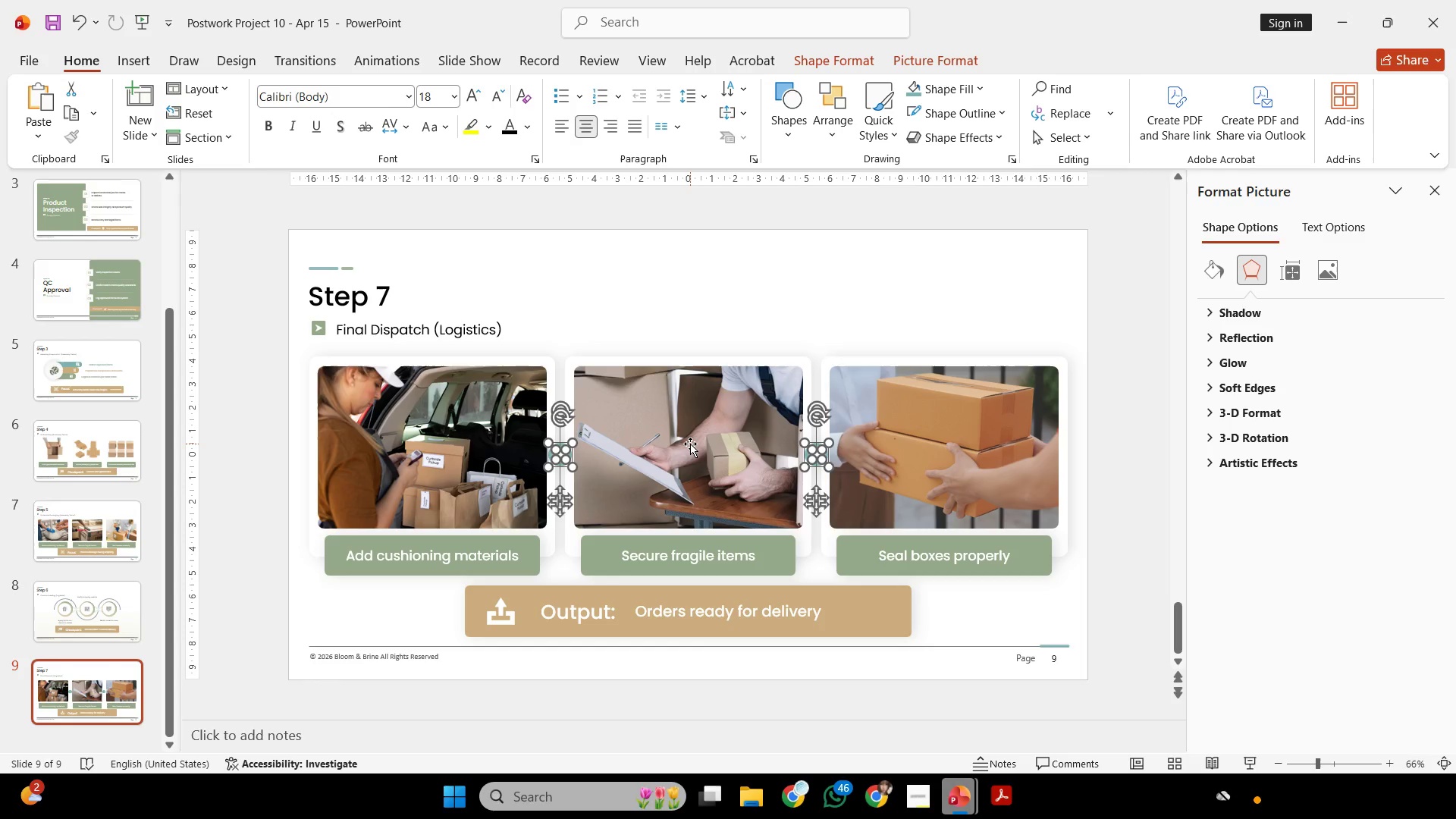 
left_click([1109, 667])
 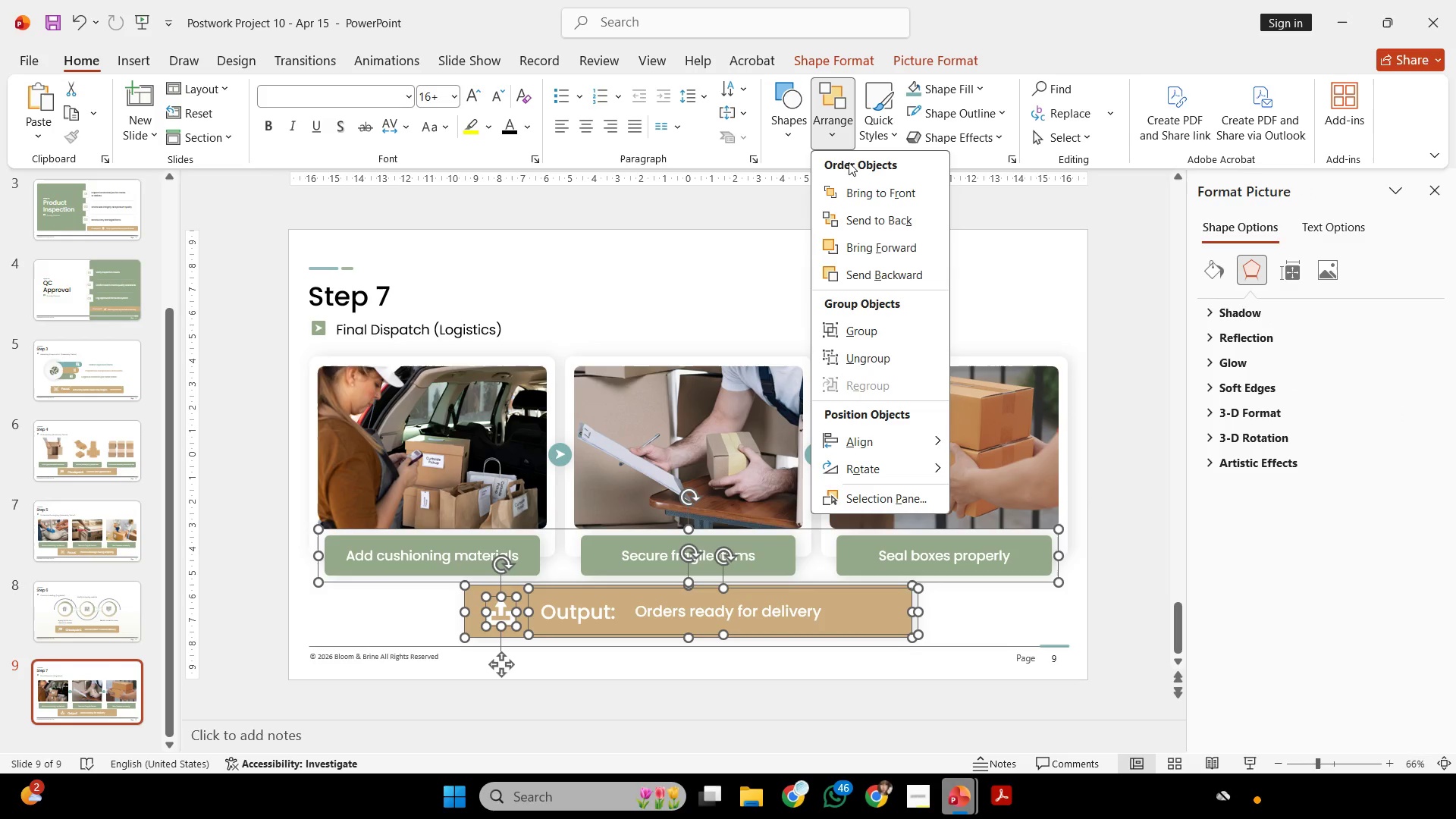 
left_click([905, 331])
 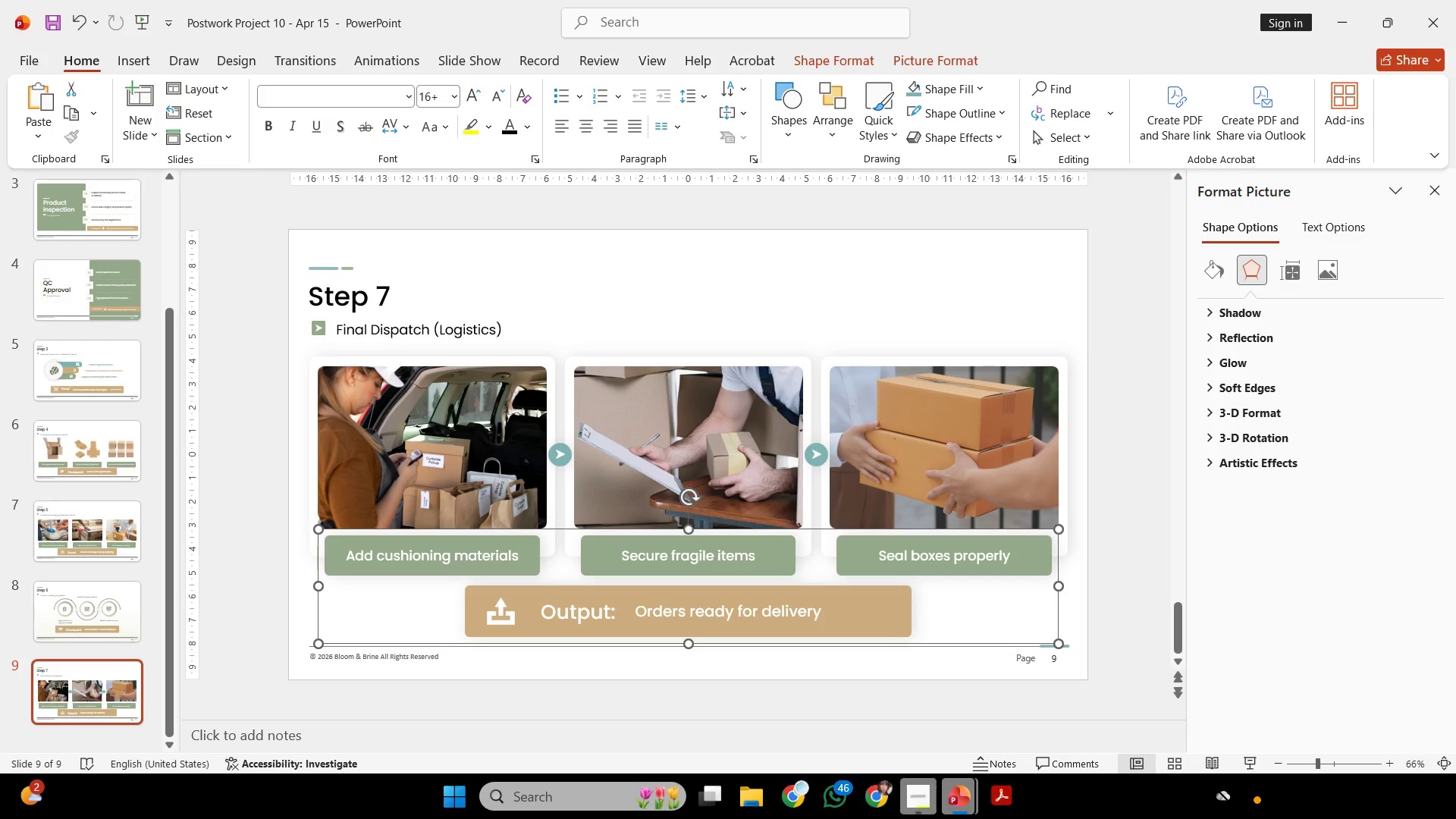 